 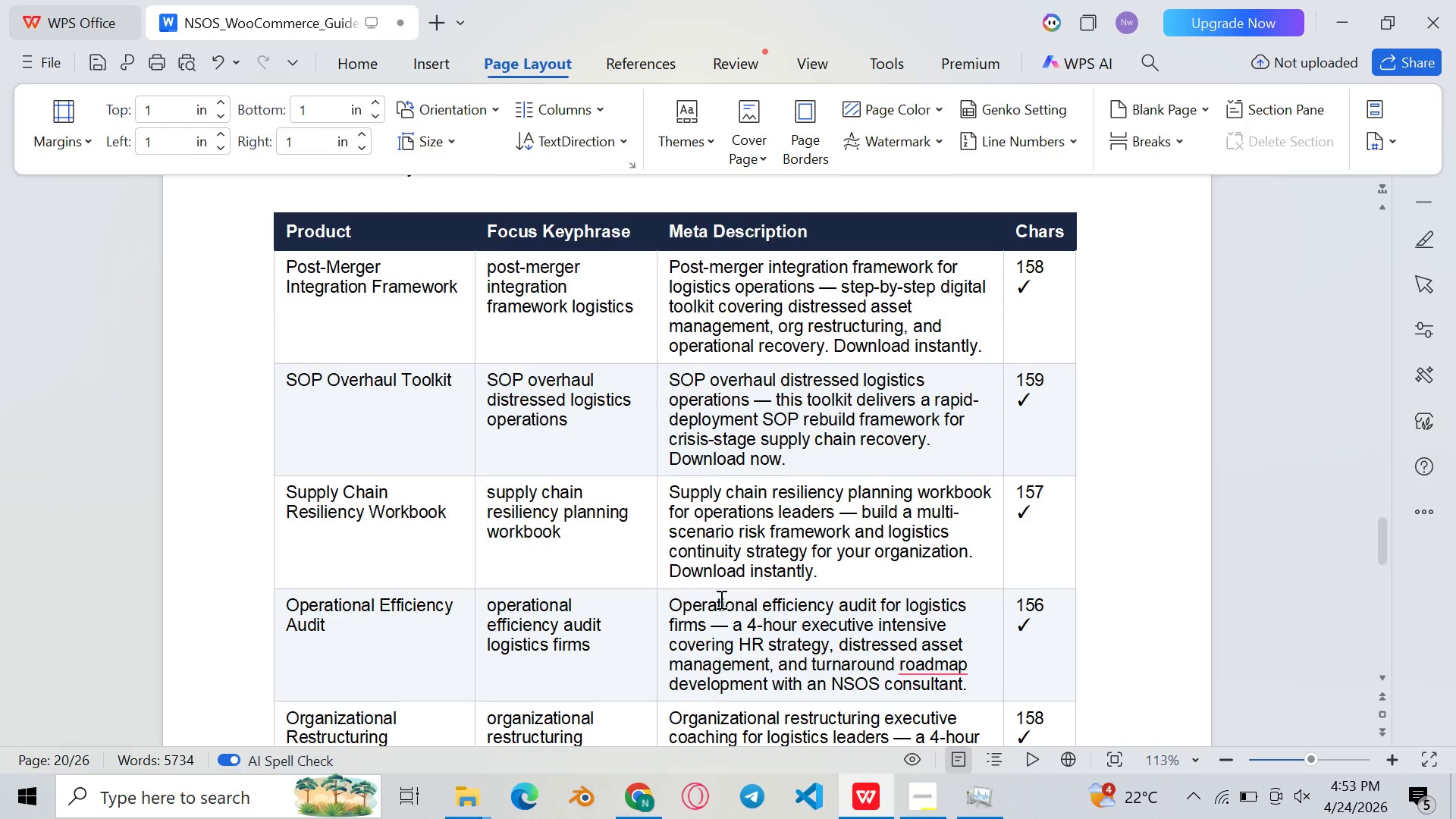 
scroll: coordinate [720, 599], scroll_direction: down, amount: 1.0
 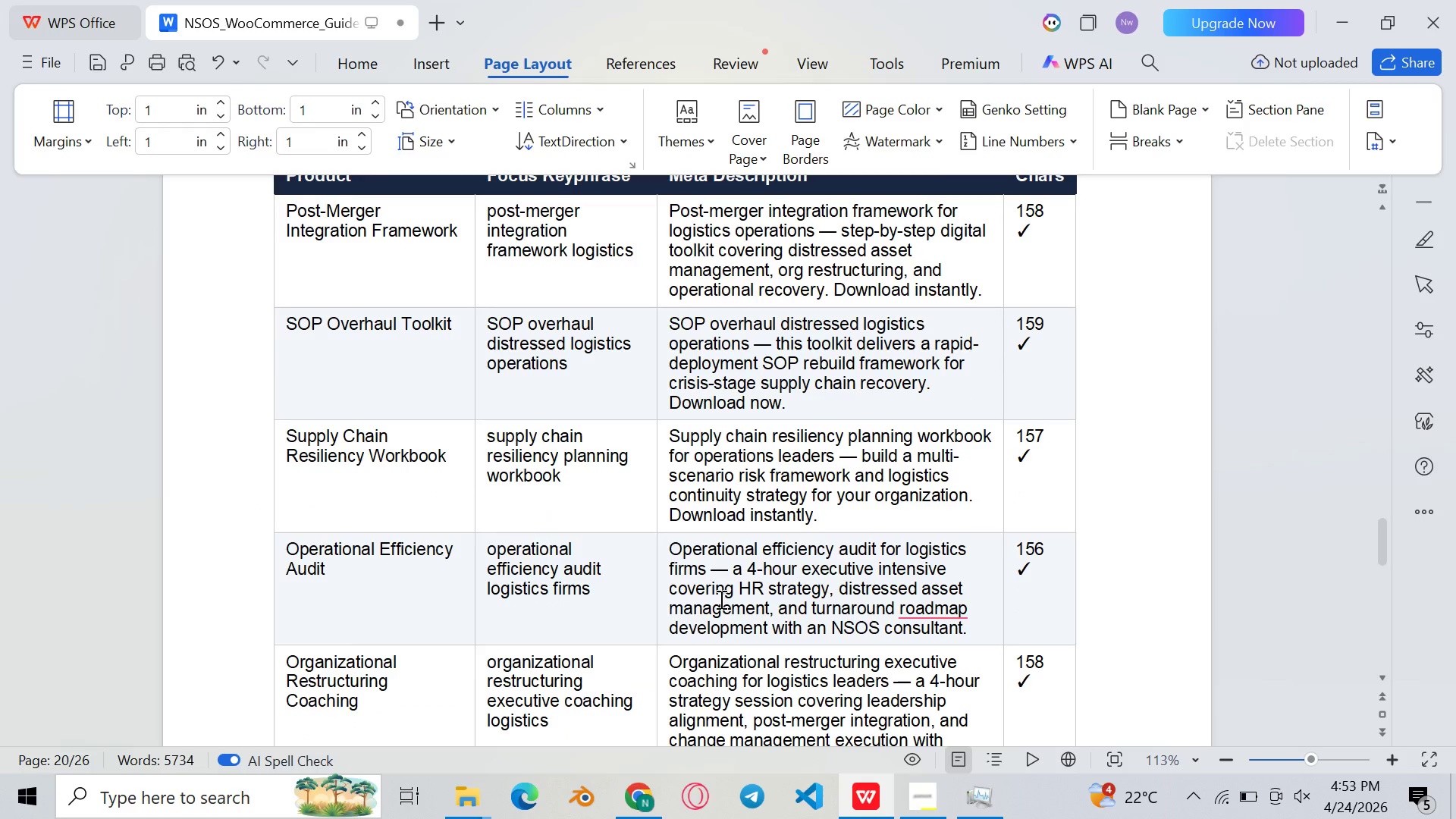 
scroll: coordinate [720, 599], scroll_direction: up, amount: 1.0
 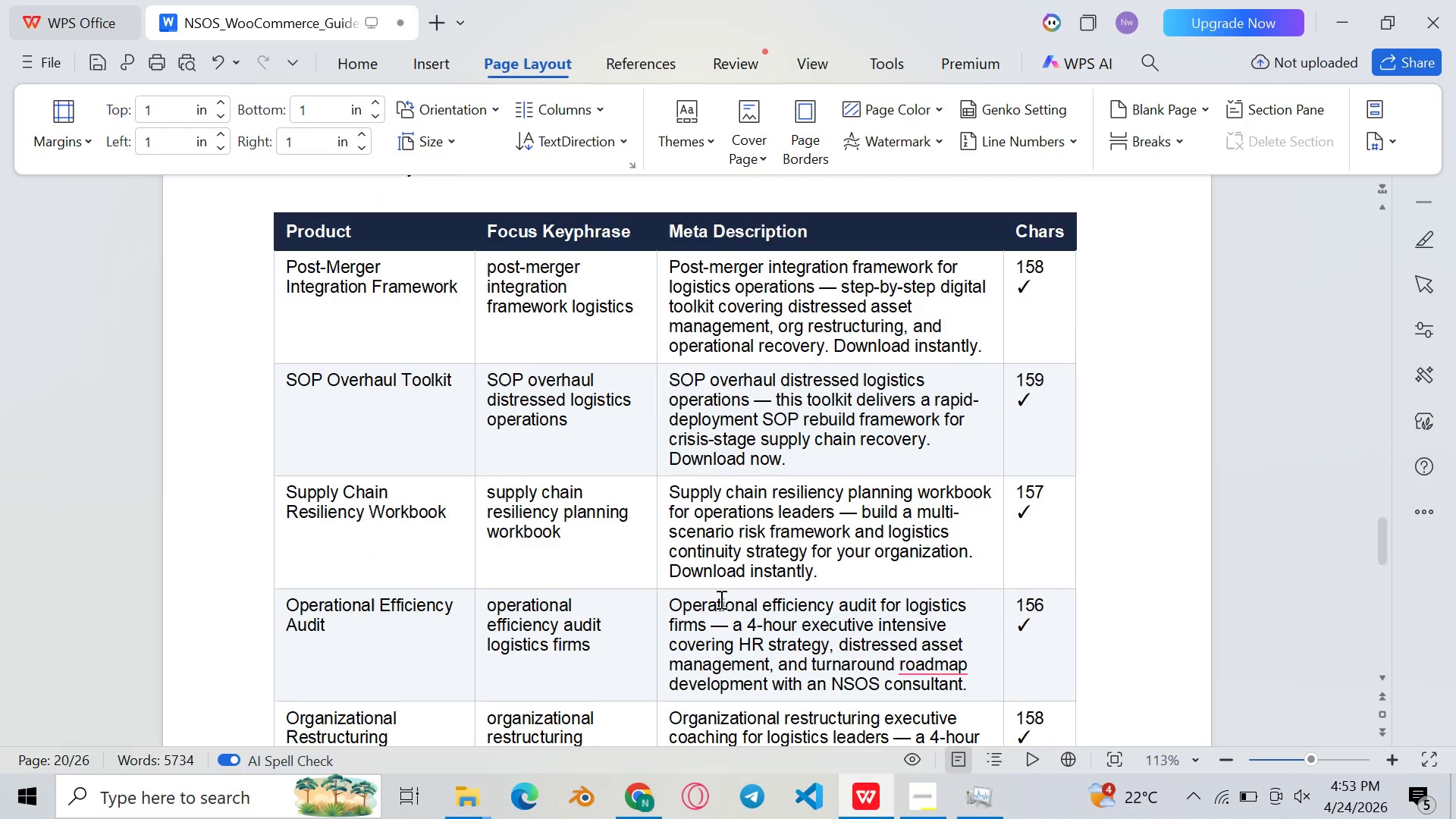 
scroll: coordinate [720, 599], scroll_direction: none, amount: 0.0
 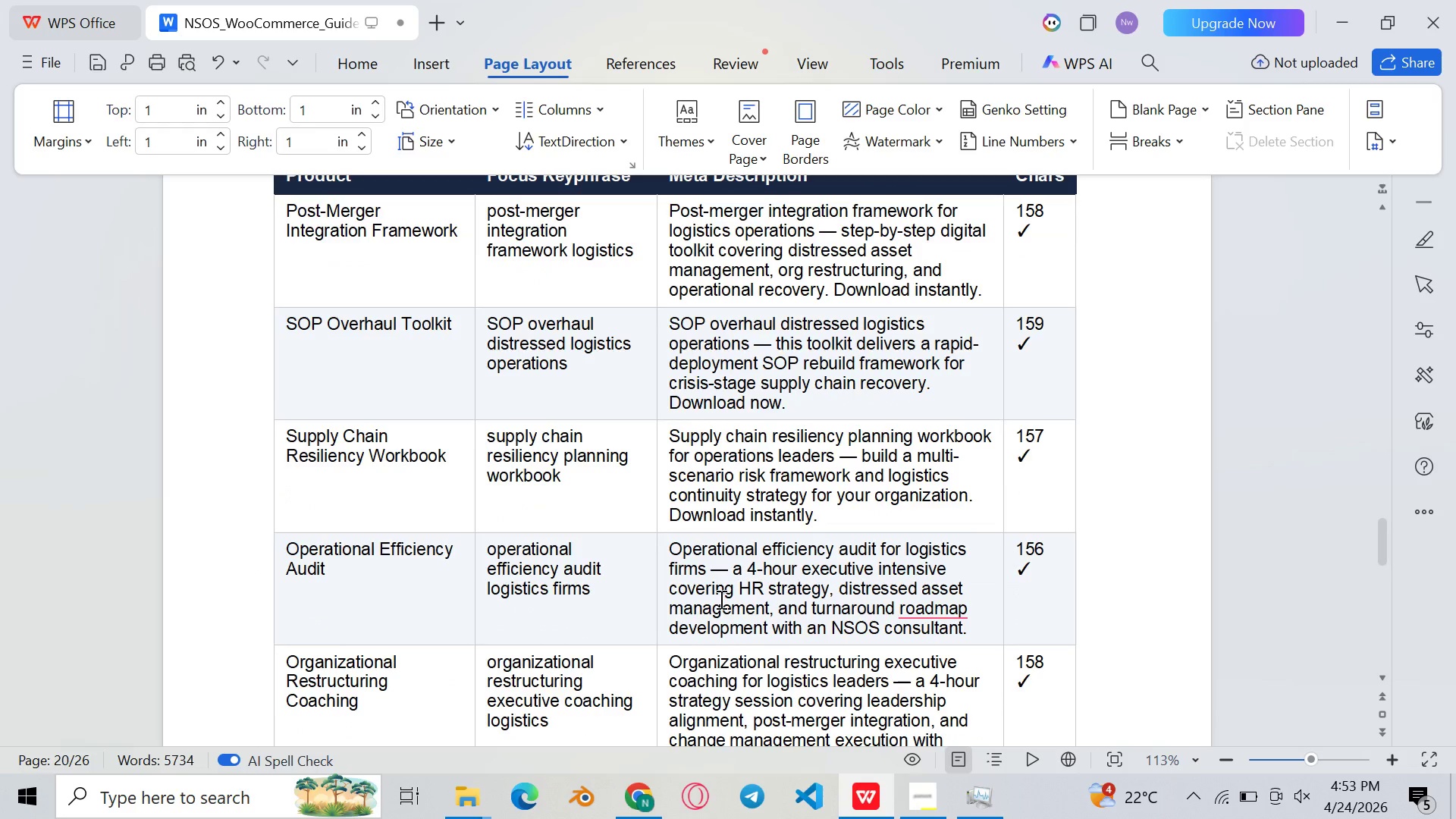 
scroll: coordinate [719, 610], scroll_direction: down, amount: 69.0
 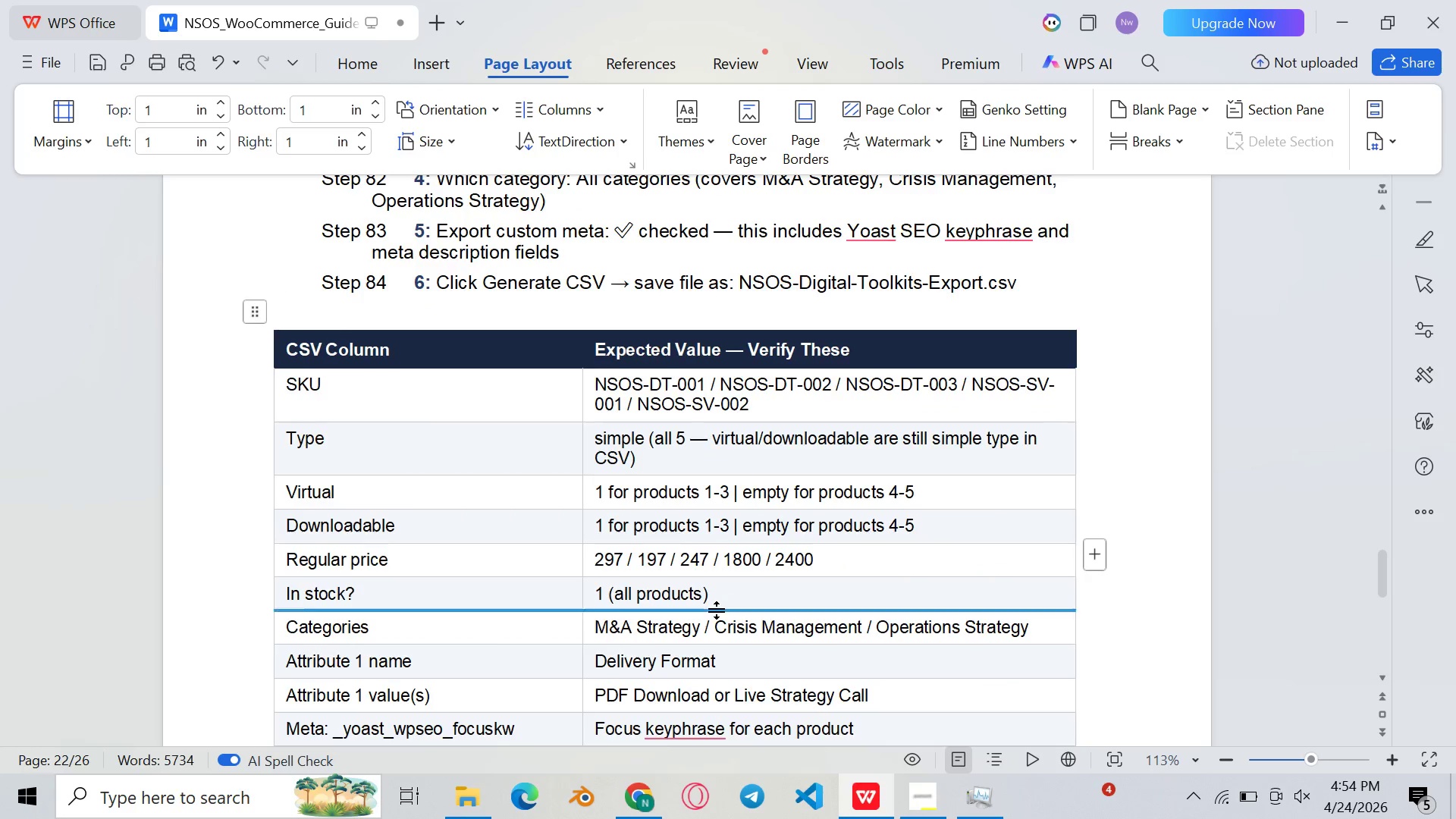 
scroll: coordinate [717, 610], scroll_direction: down, amount: 30.0
 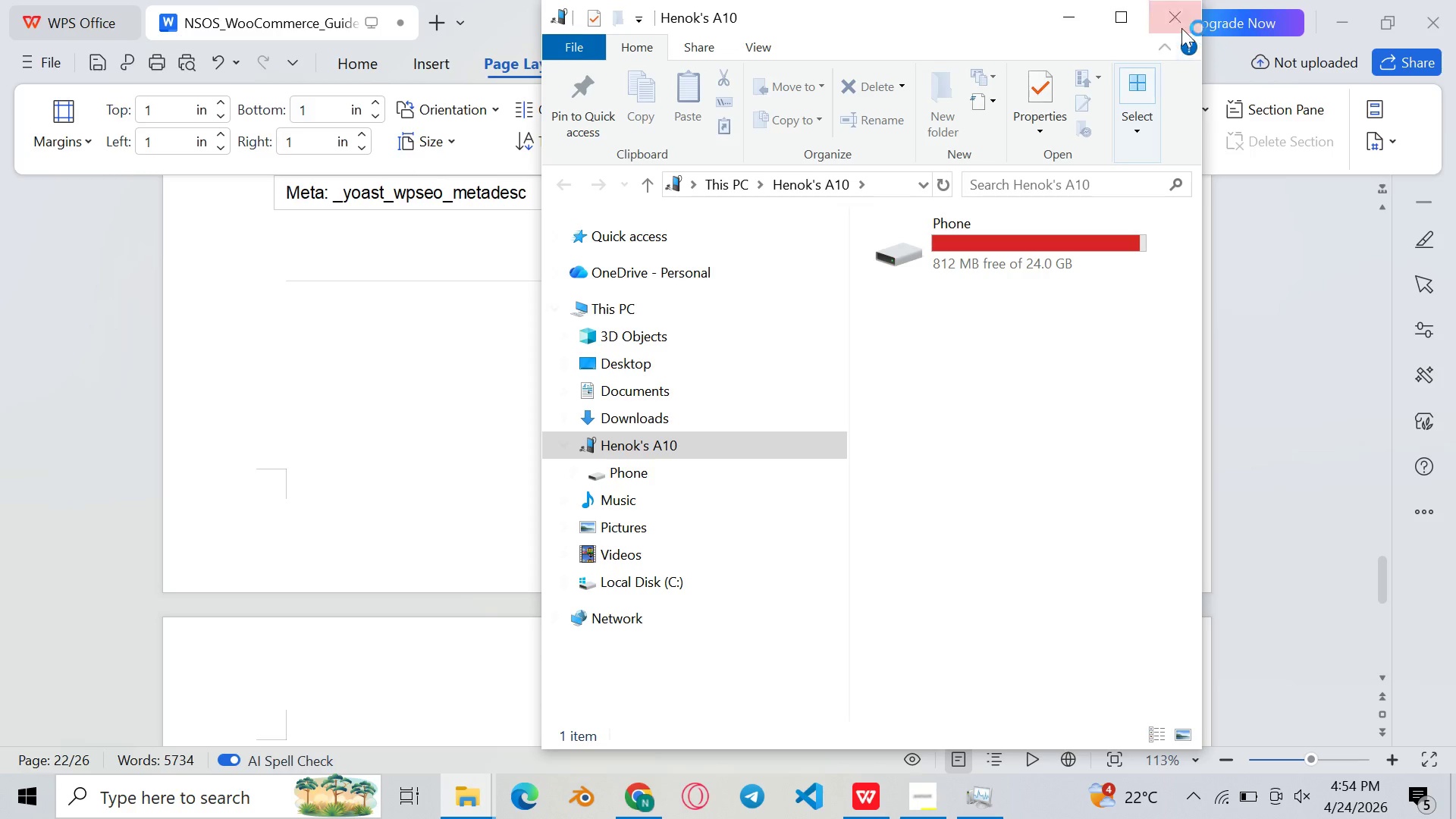 
left_click([1176, 21])
 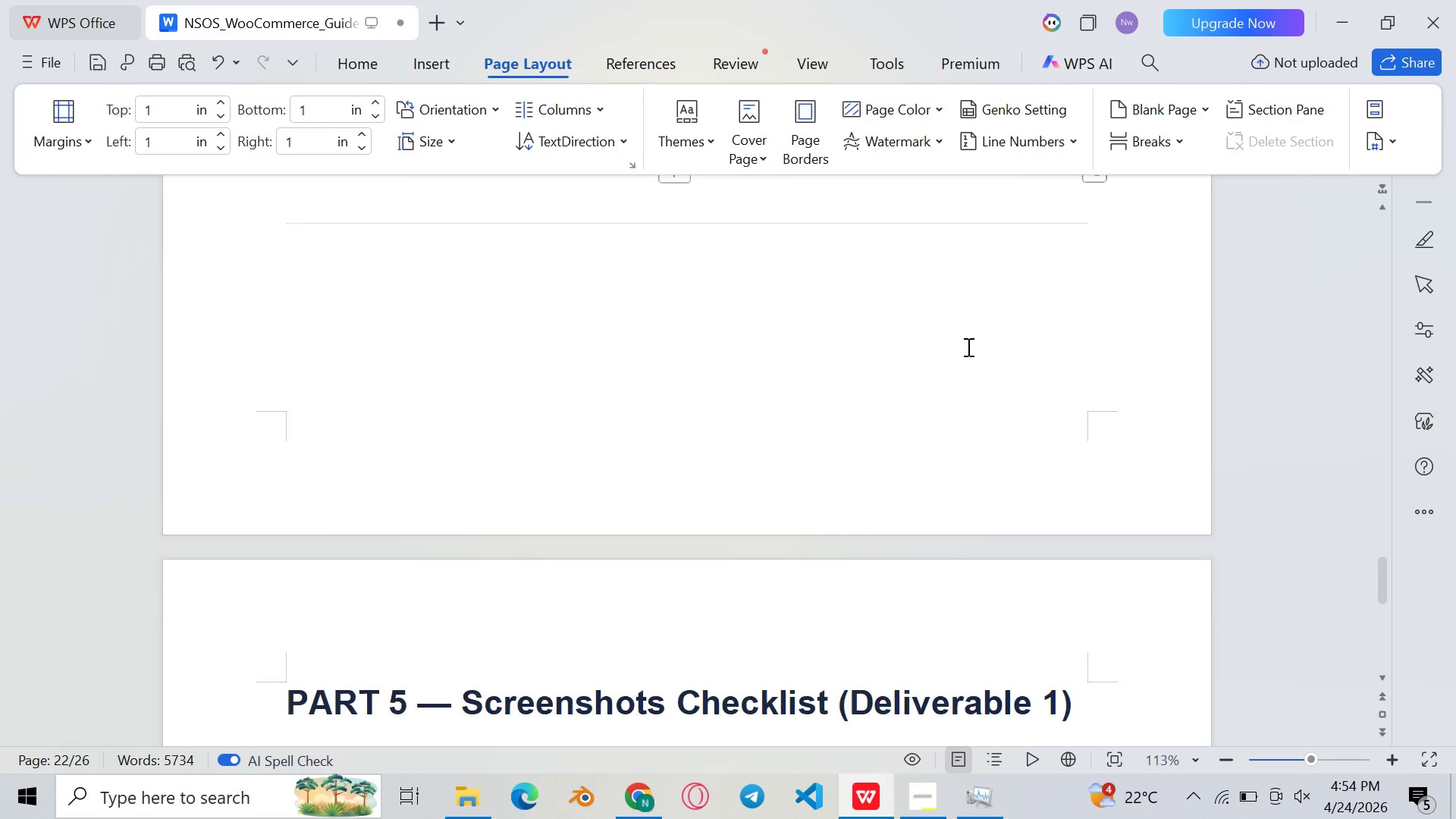 
scroll: coordinate [965, 345], scroll_direction: down, amount: 16.0
 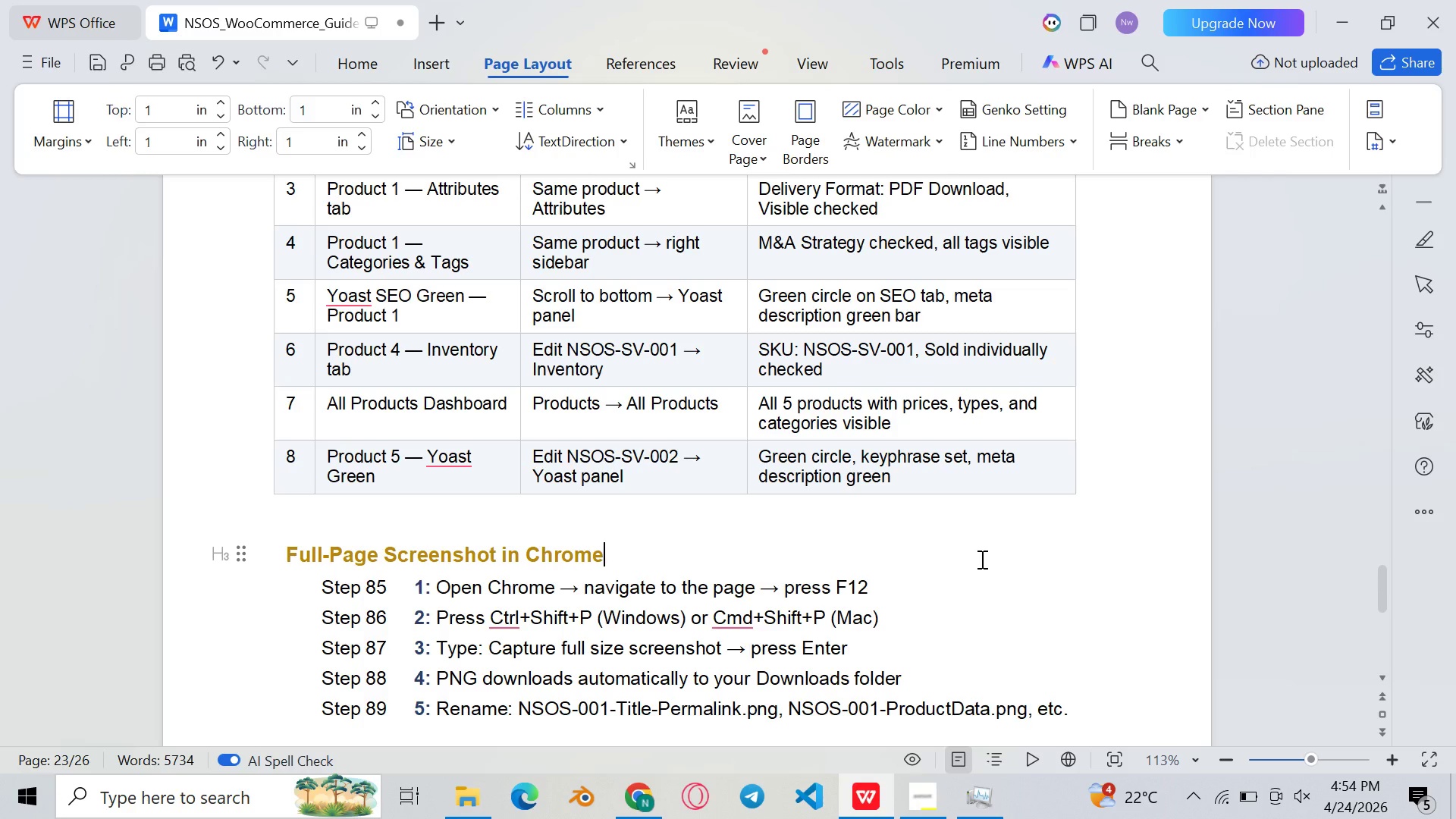 
wait(26.19)
 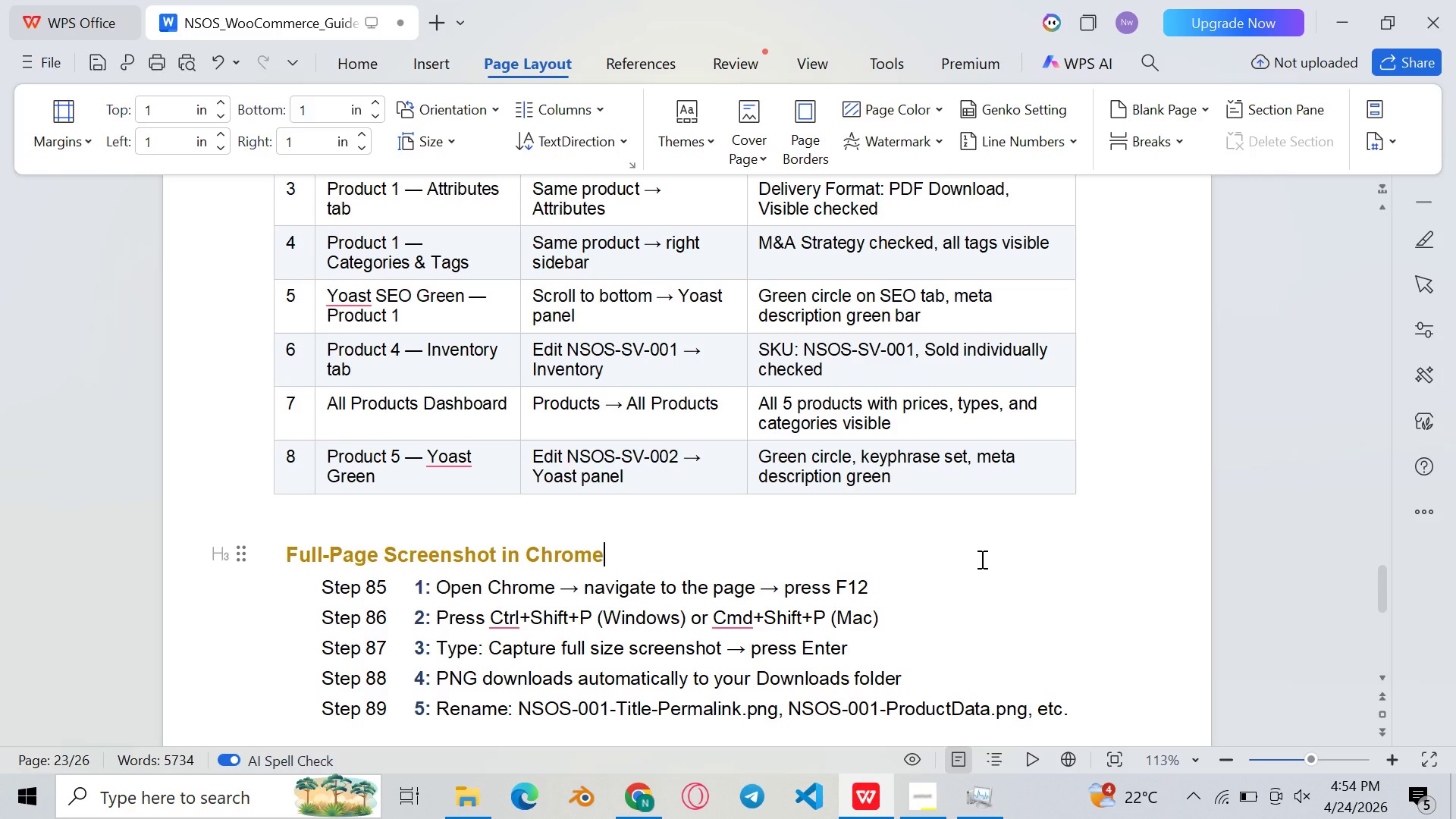 
scroll: coordinate [981, 559], scroll_direction: down, amount: 2.0
 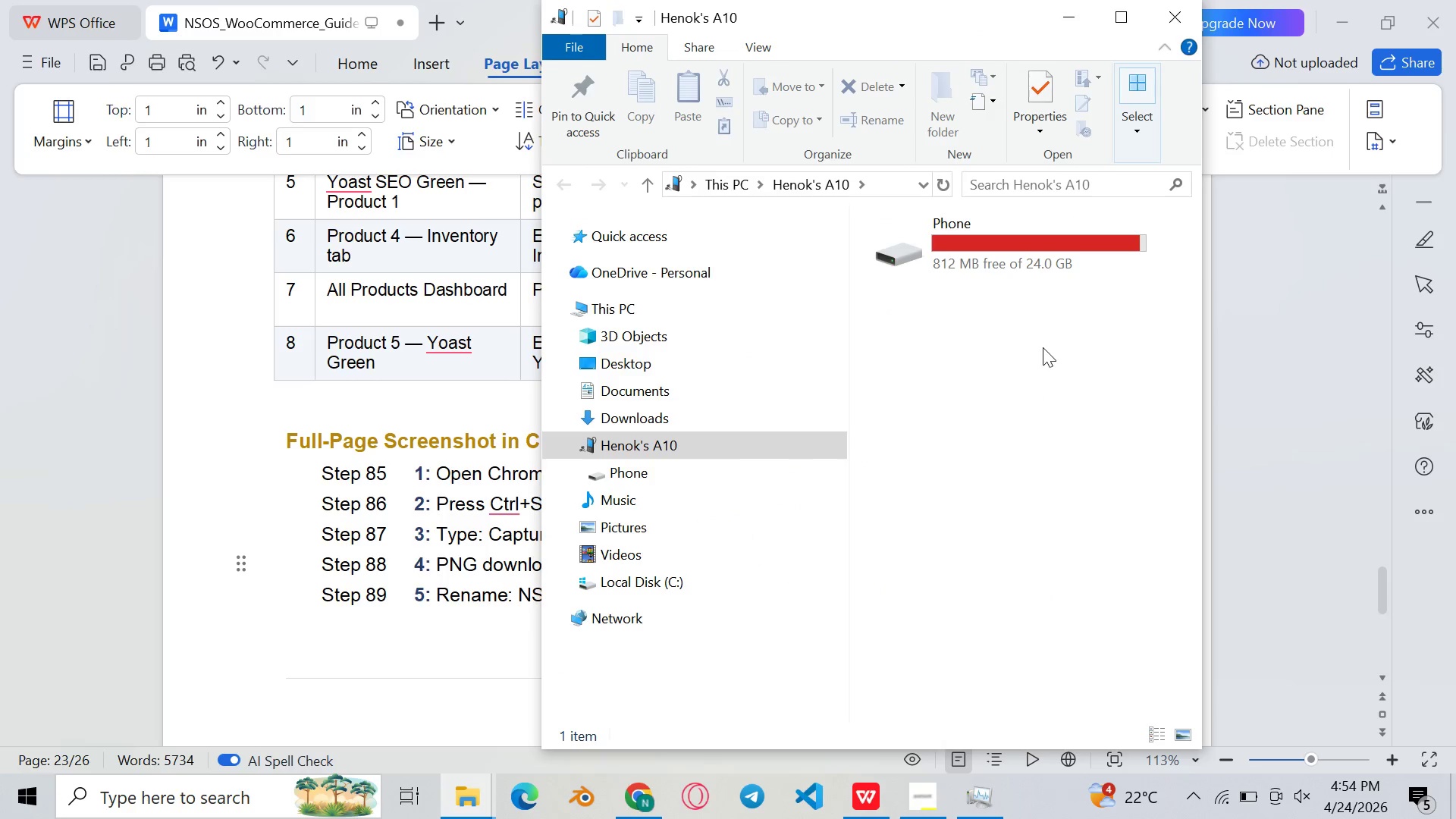 
left_click([1181, 17])
 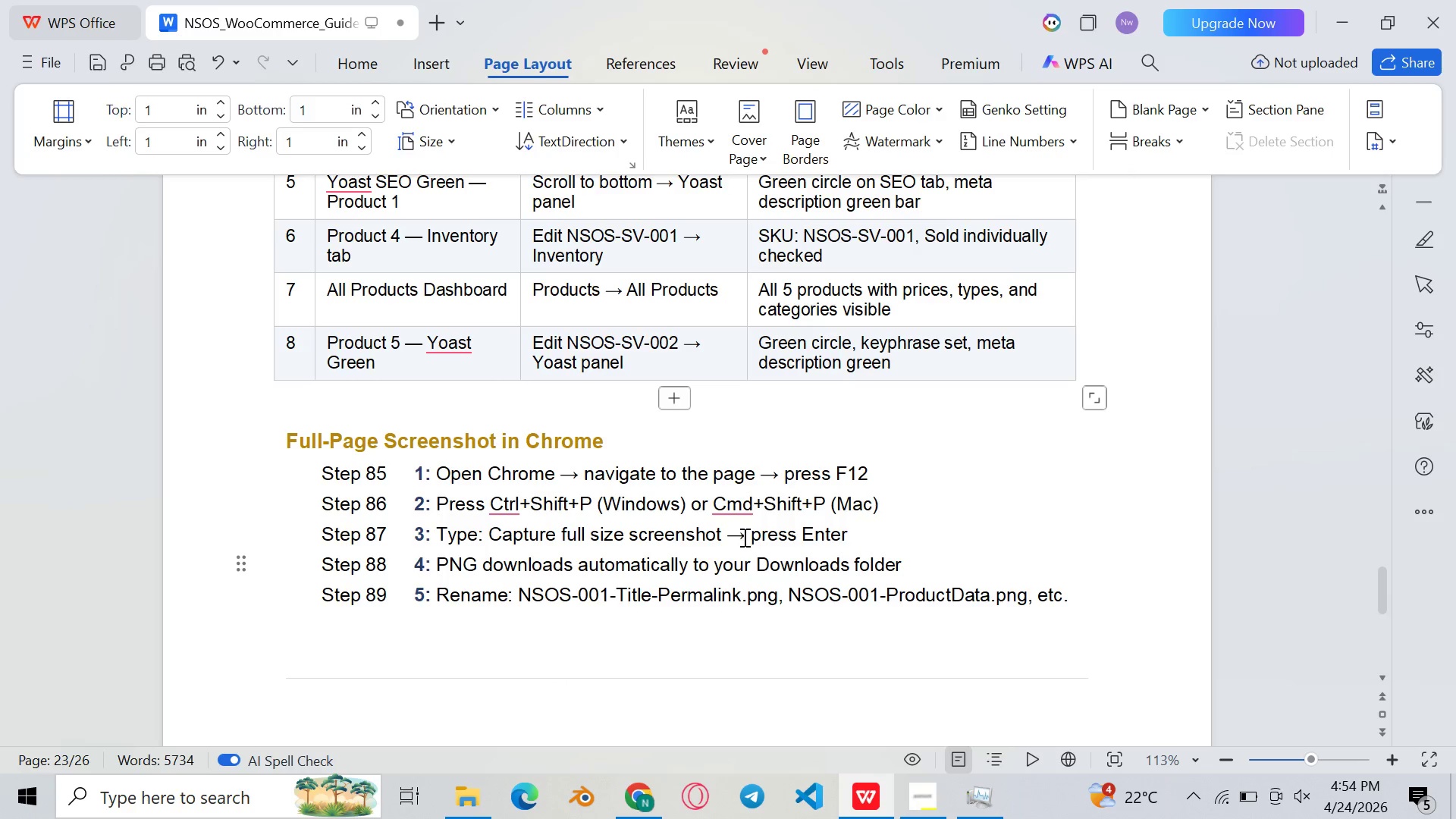 
scroll: coordinate [743, 538], scroll_direction: up, amount: 6.0
 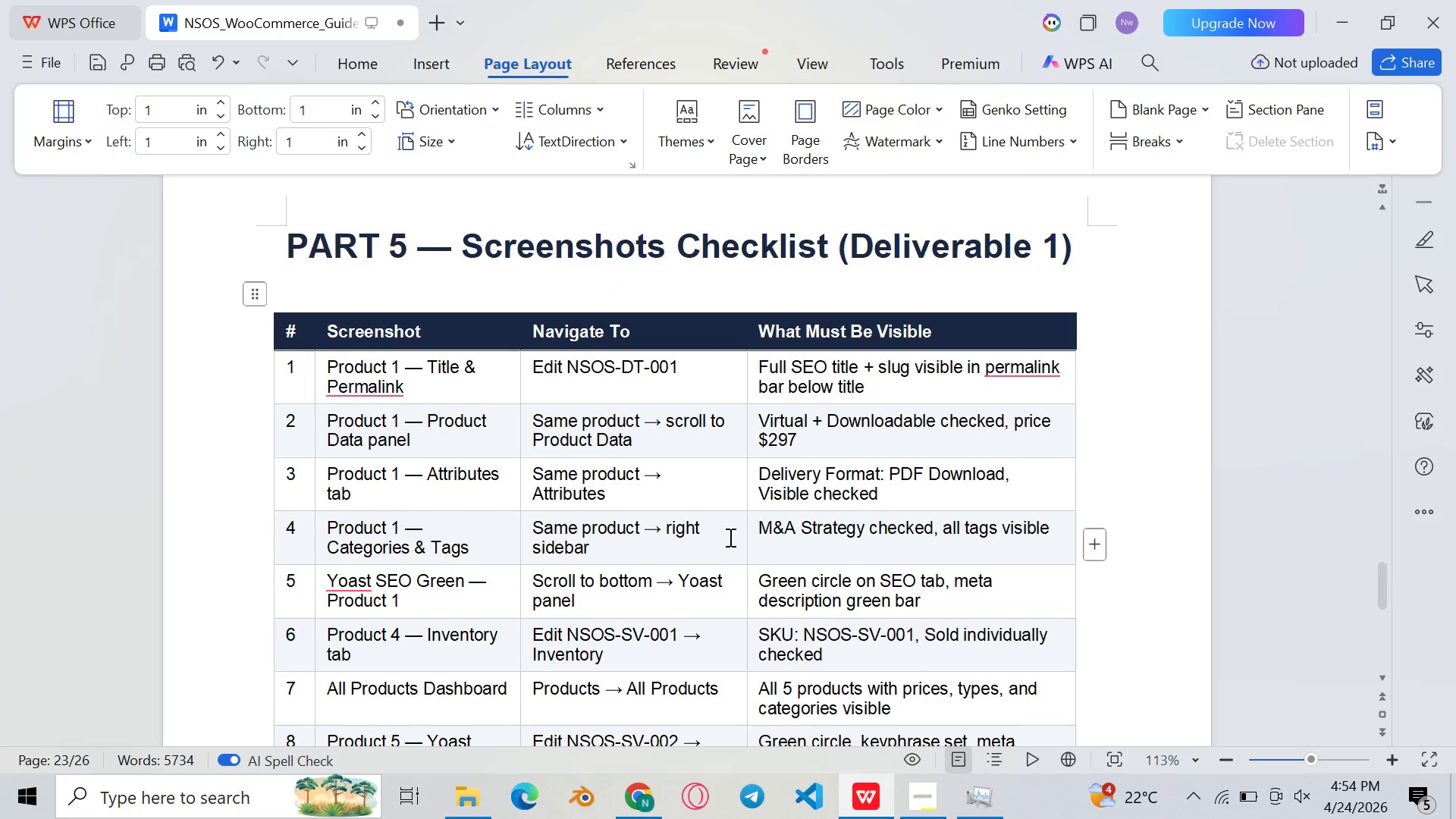 
wait(9.41)
 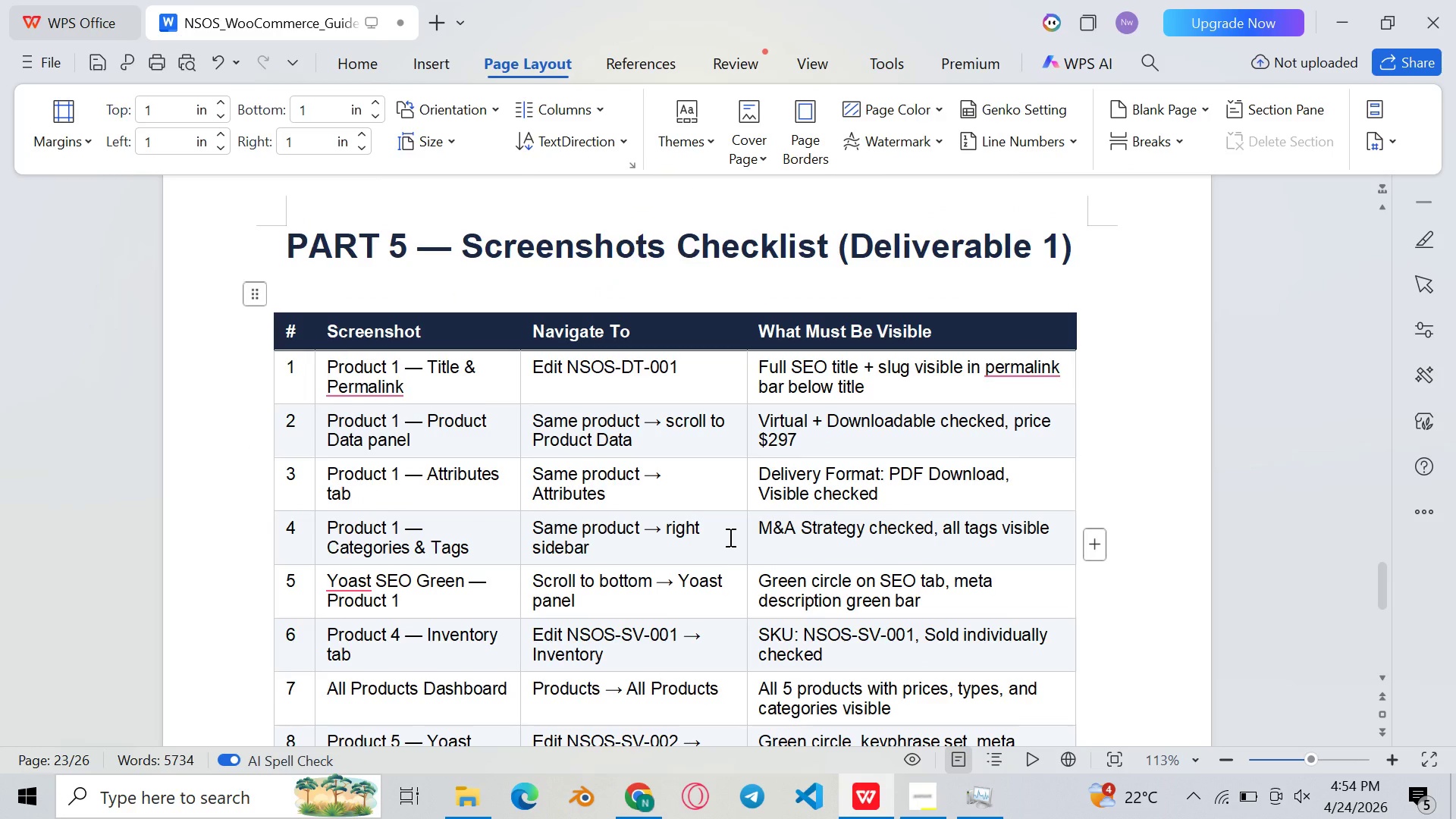 
left_click([642, 807])
 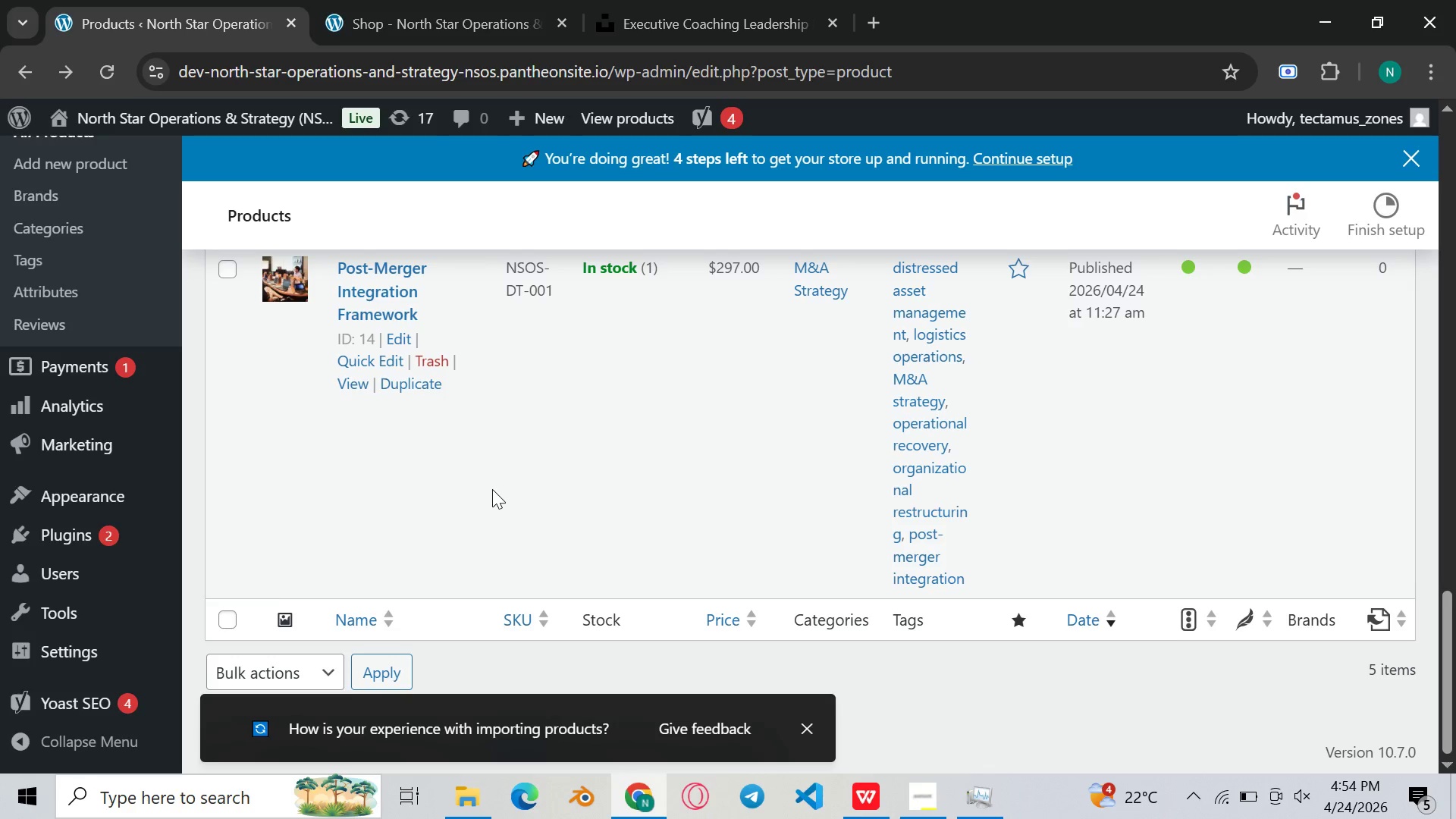 
scroll: coordinate [493, 491], scroll_direction: up, amount: 20.0
 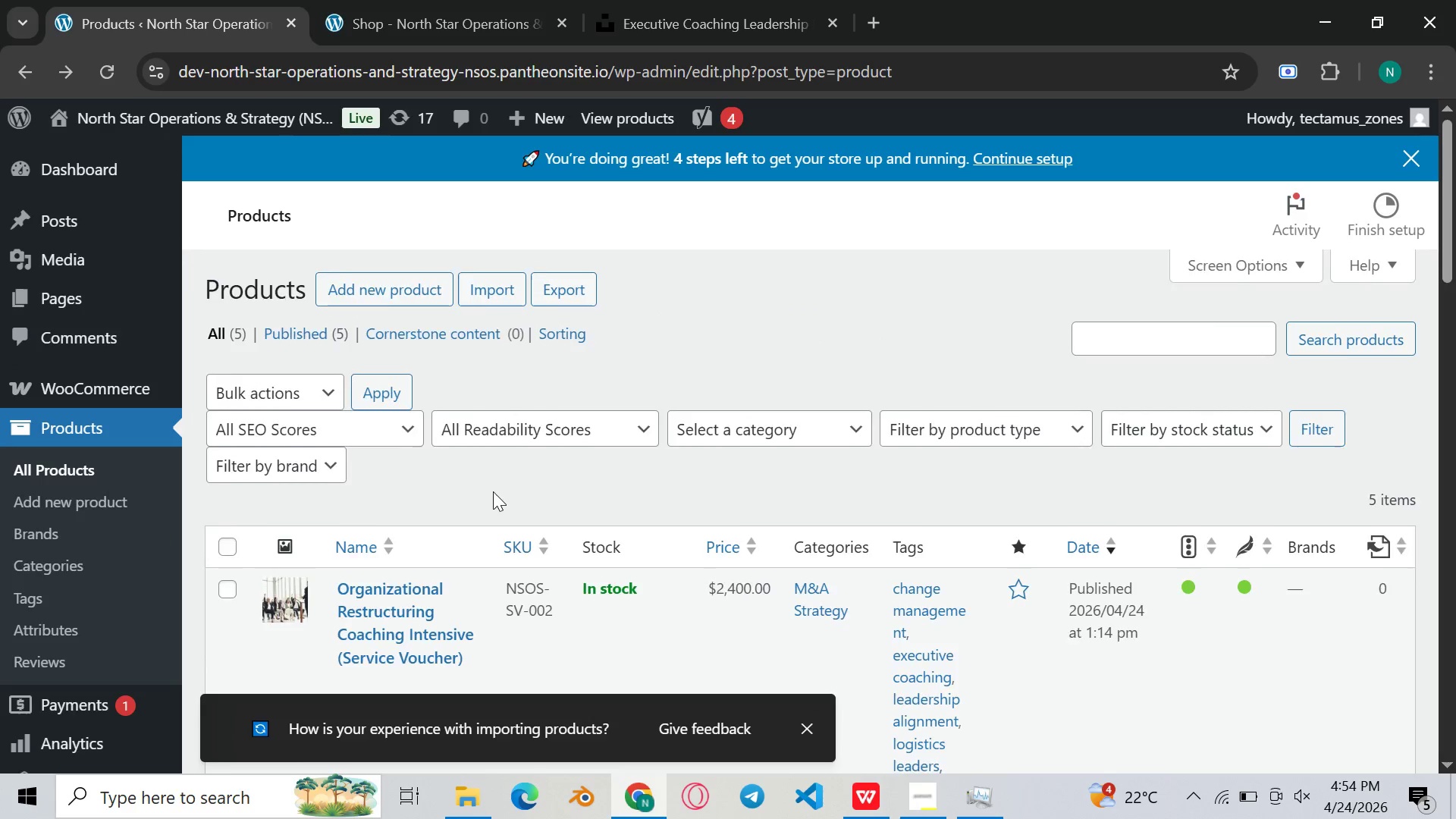 
scroll: coordinate [493, 491], scroll_direction: down, amount: 1.0
 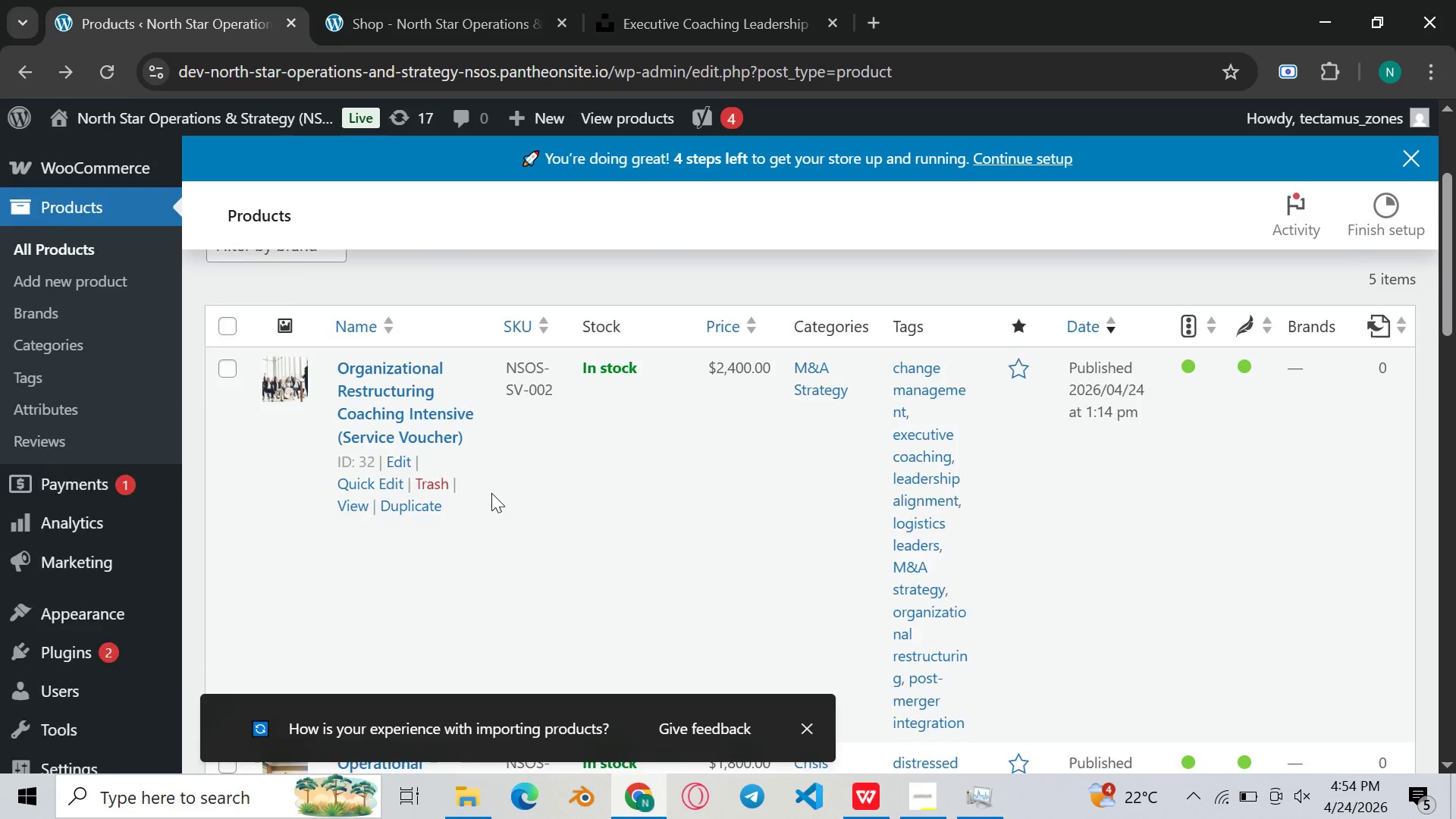 
scroll: coordinate [491, 493], scroll_direction: none, amount: 0.0
 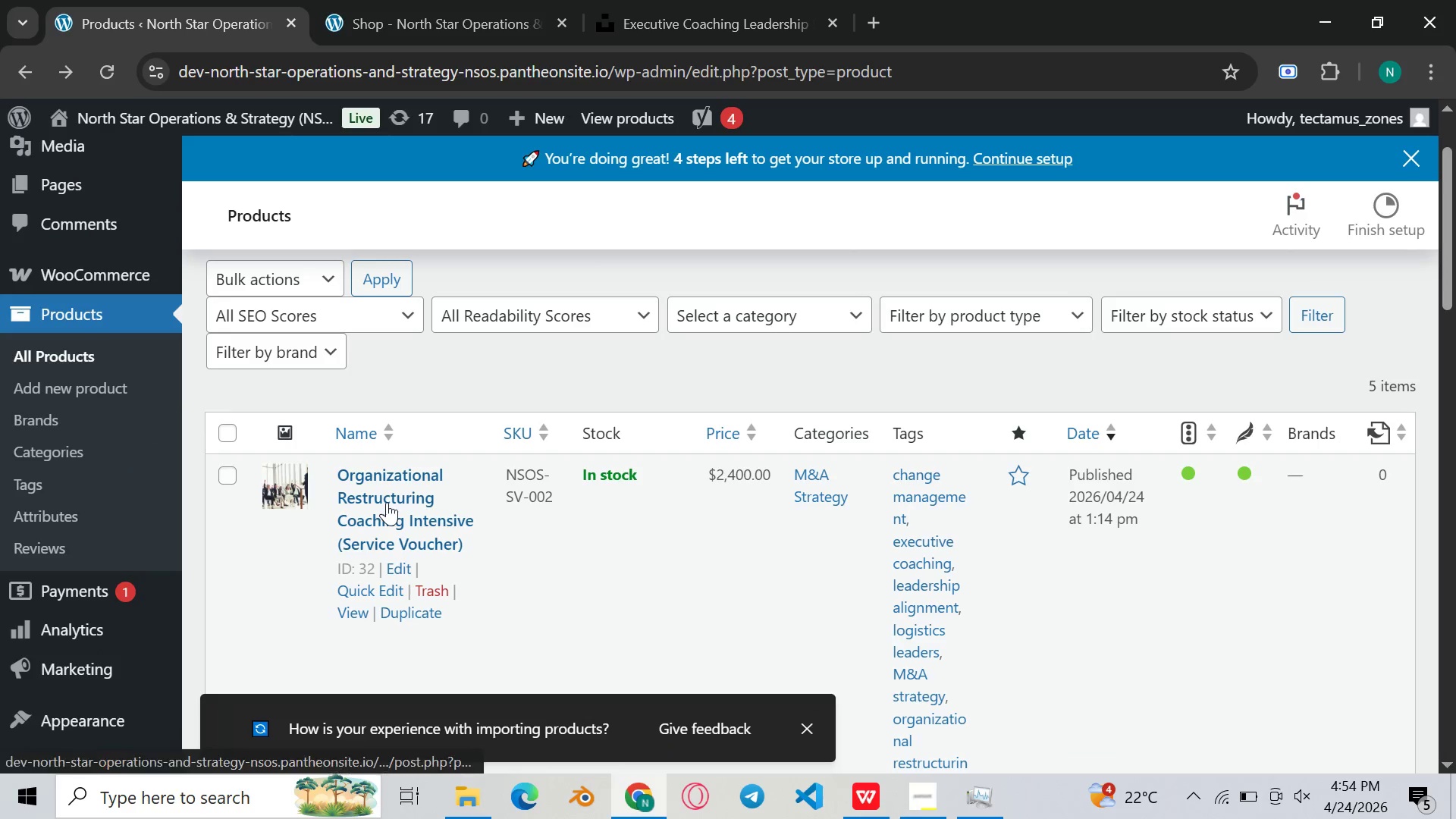 
scroll: coordinate [391, 506], scroll_direction: down, amount: 23.0
 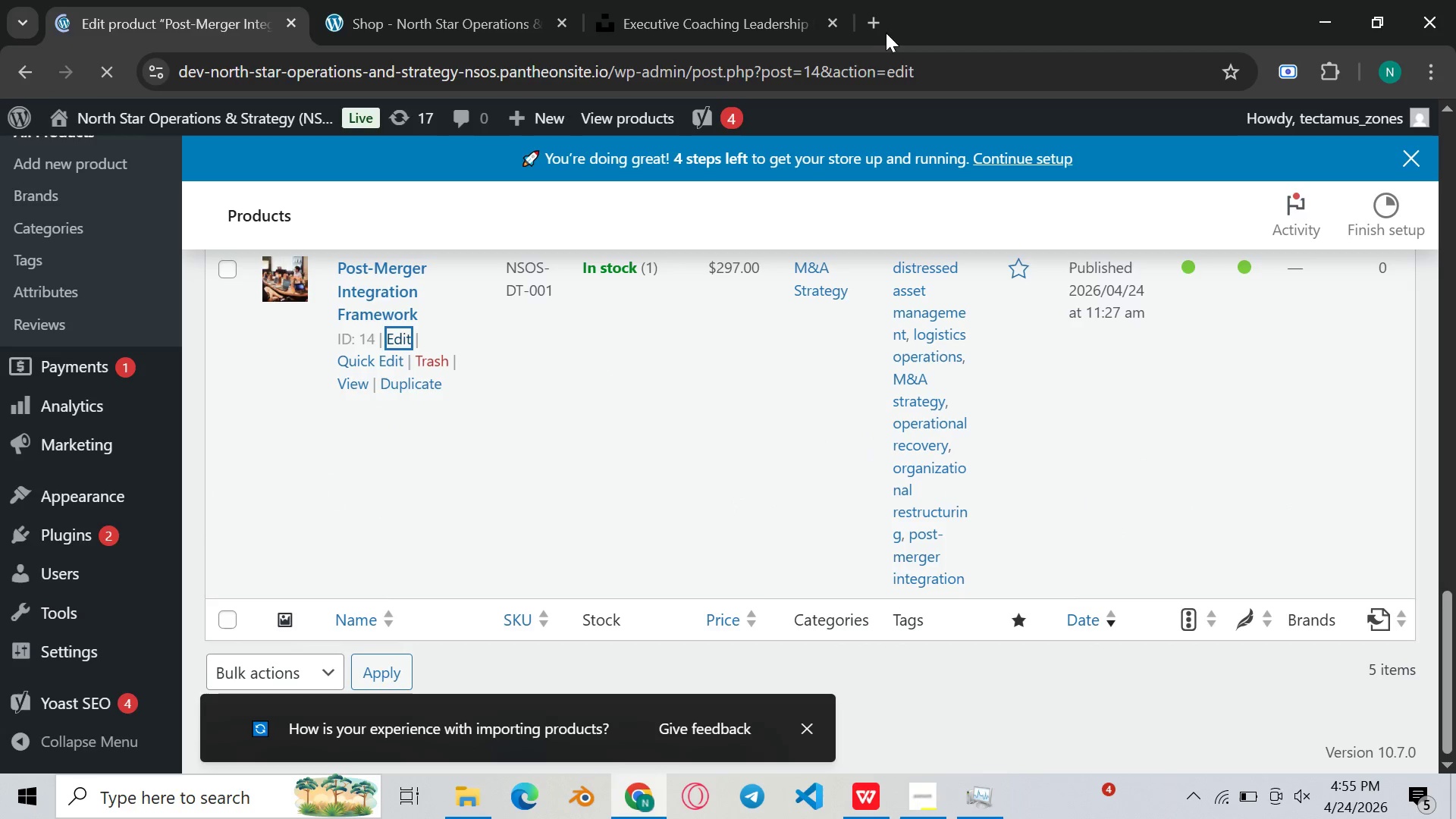 
wait(6.48)
 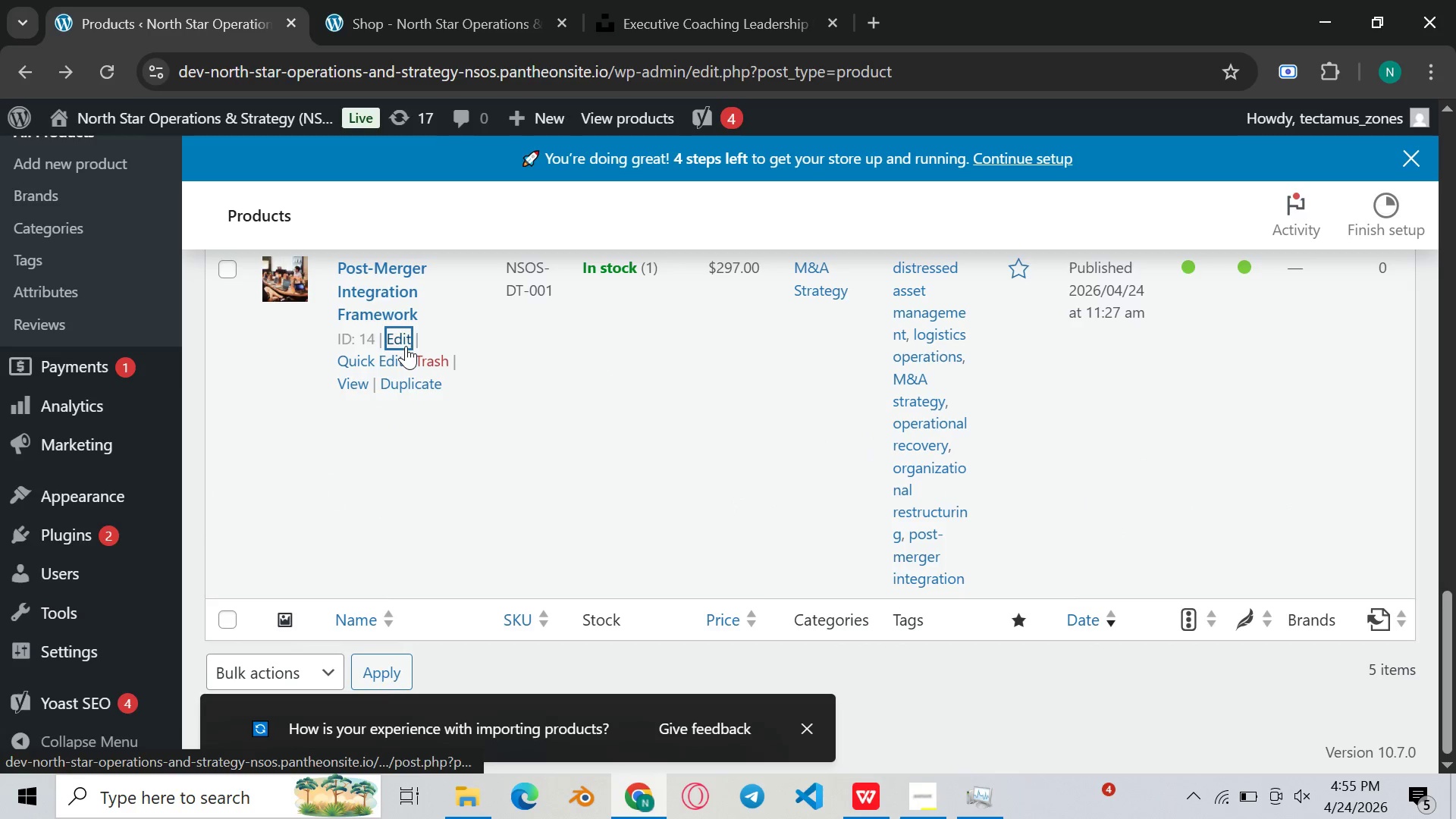 
left_click([826, 12])
 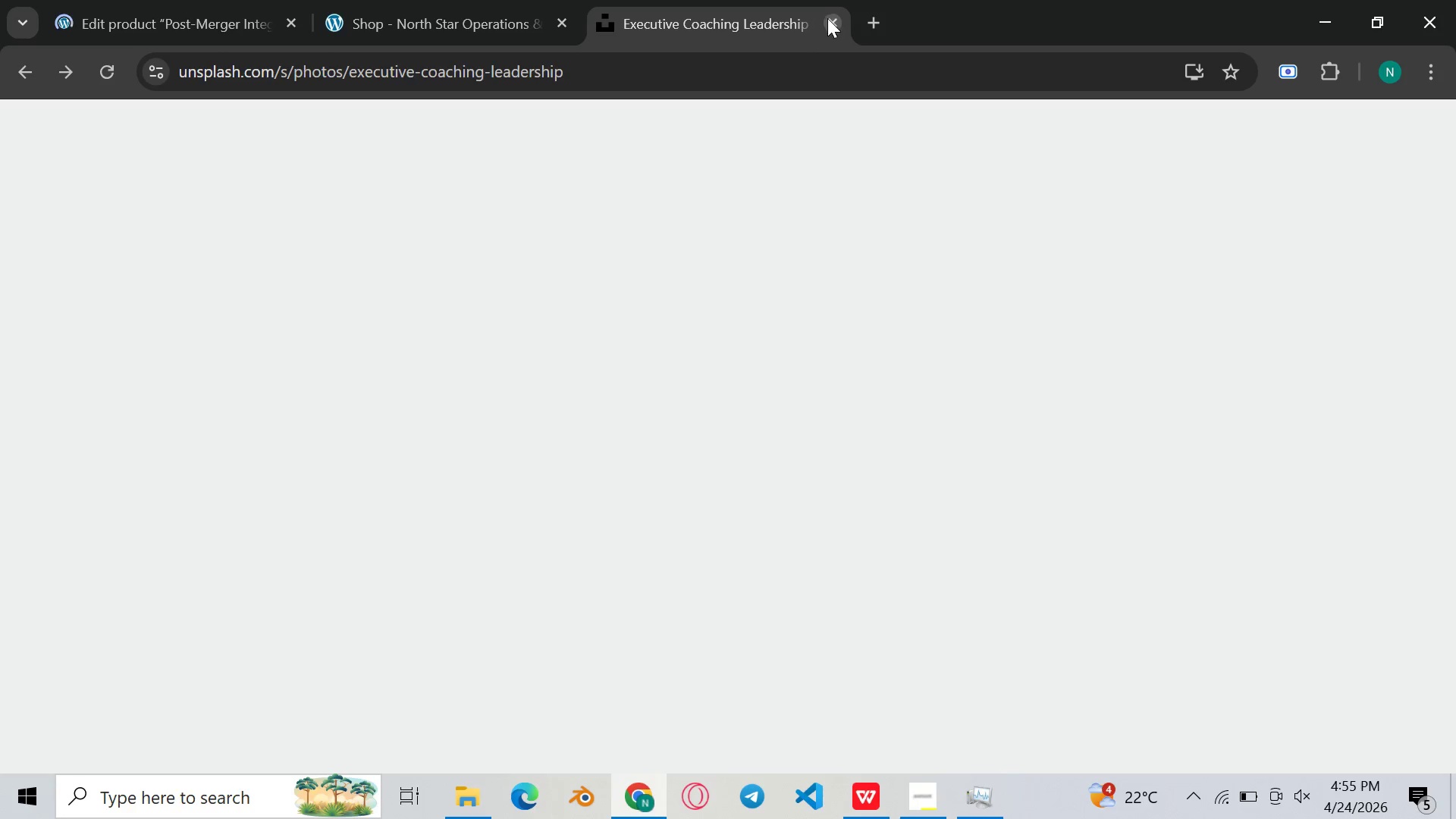 
left_click([827, 18])
 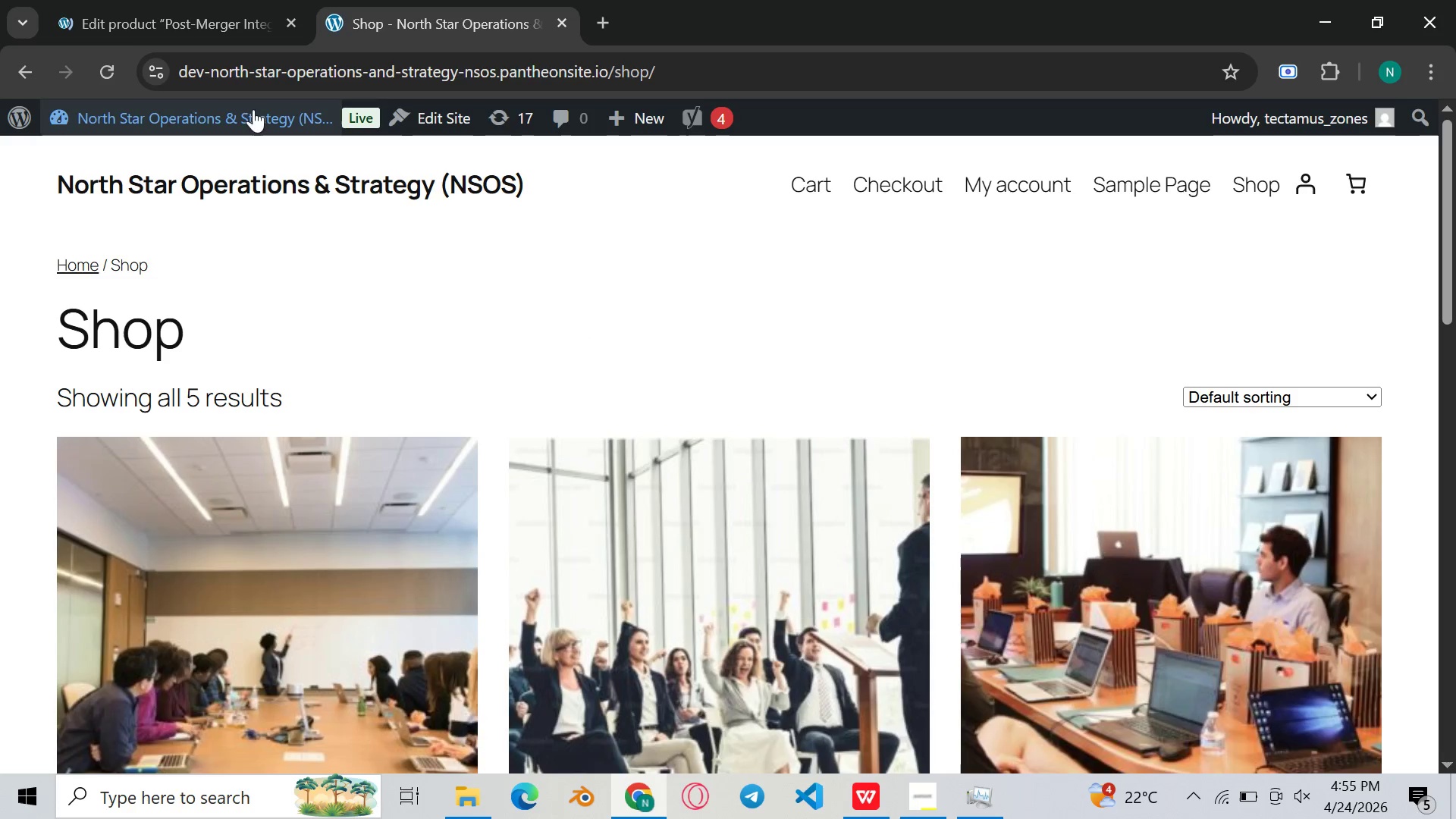 
left_click([171, 0])
 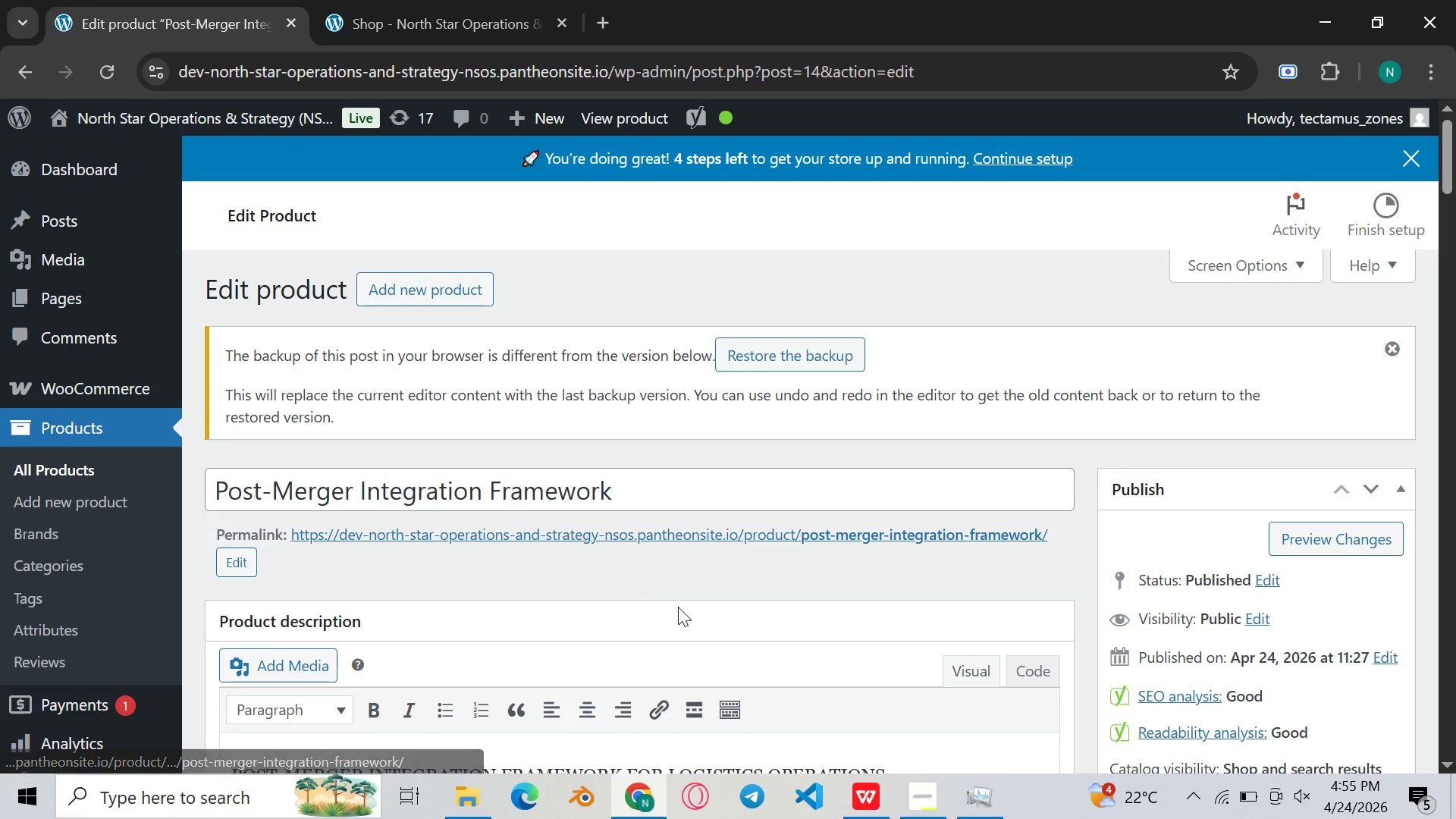 
wait(23.36)
 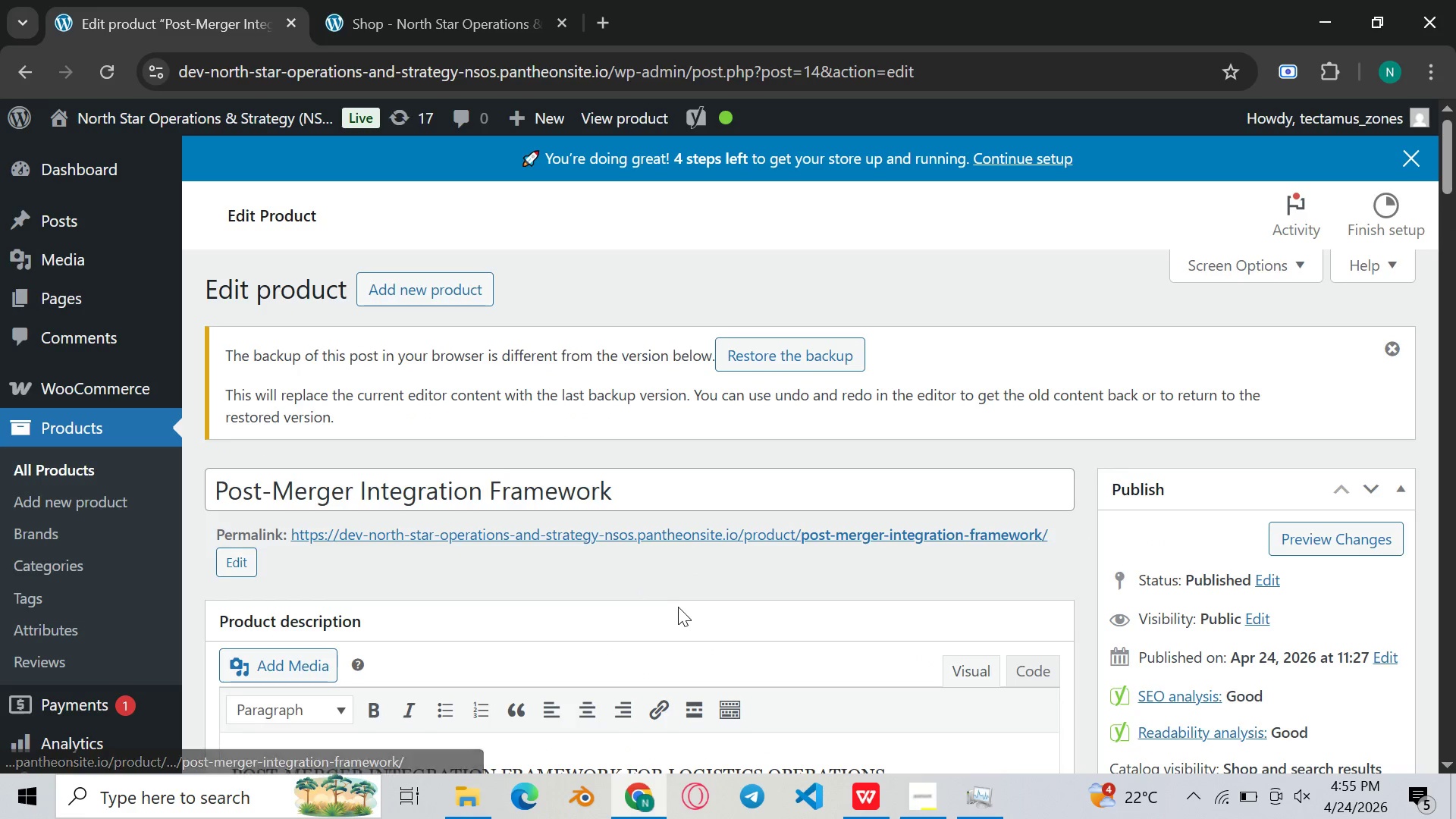 
scroll: coordinate [672, 612], scroll_direction: down, amount: 3.0
 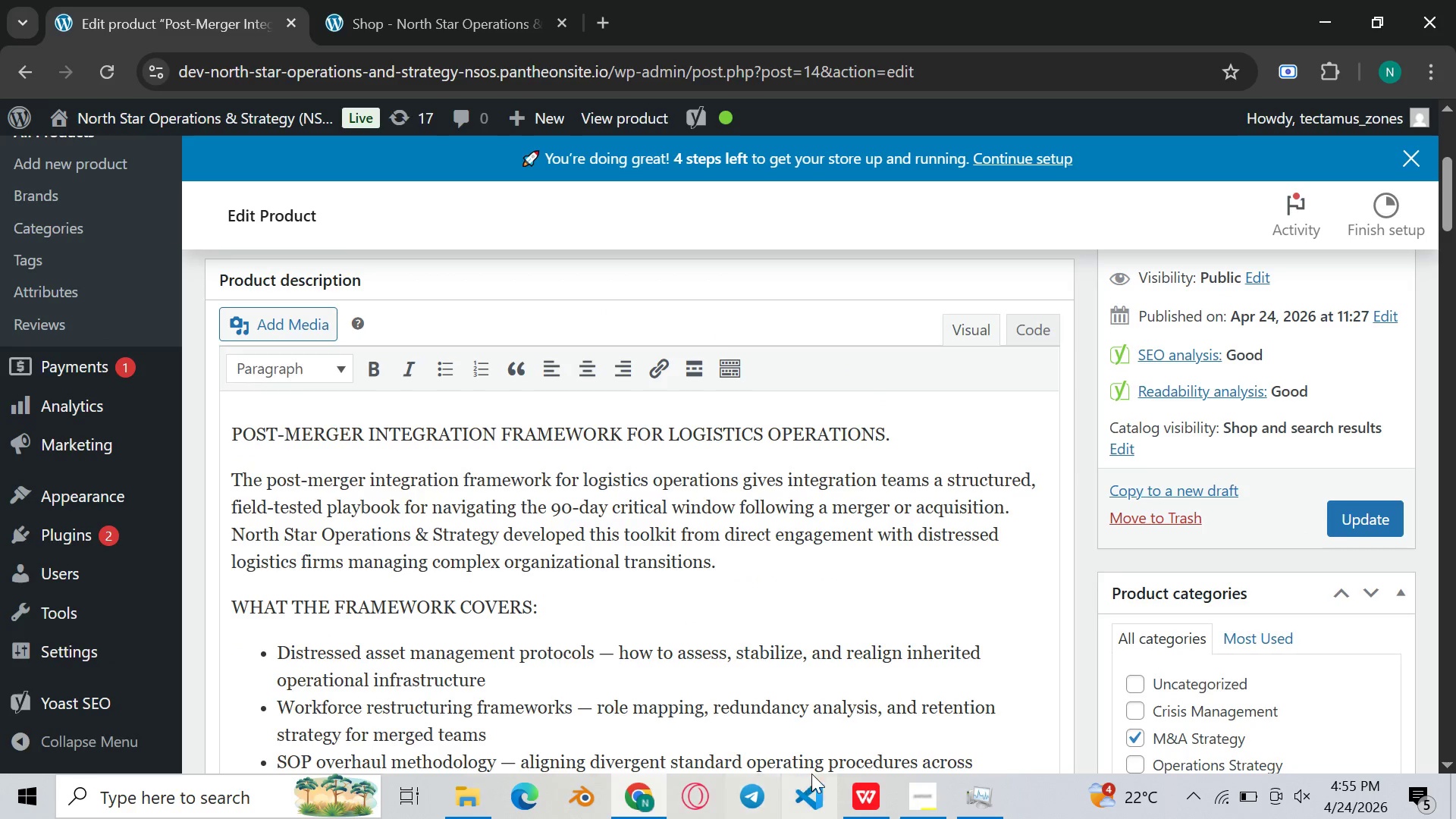 
mouse_move([875, 811])
 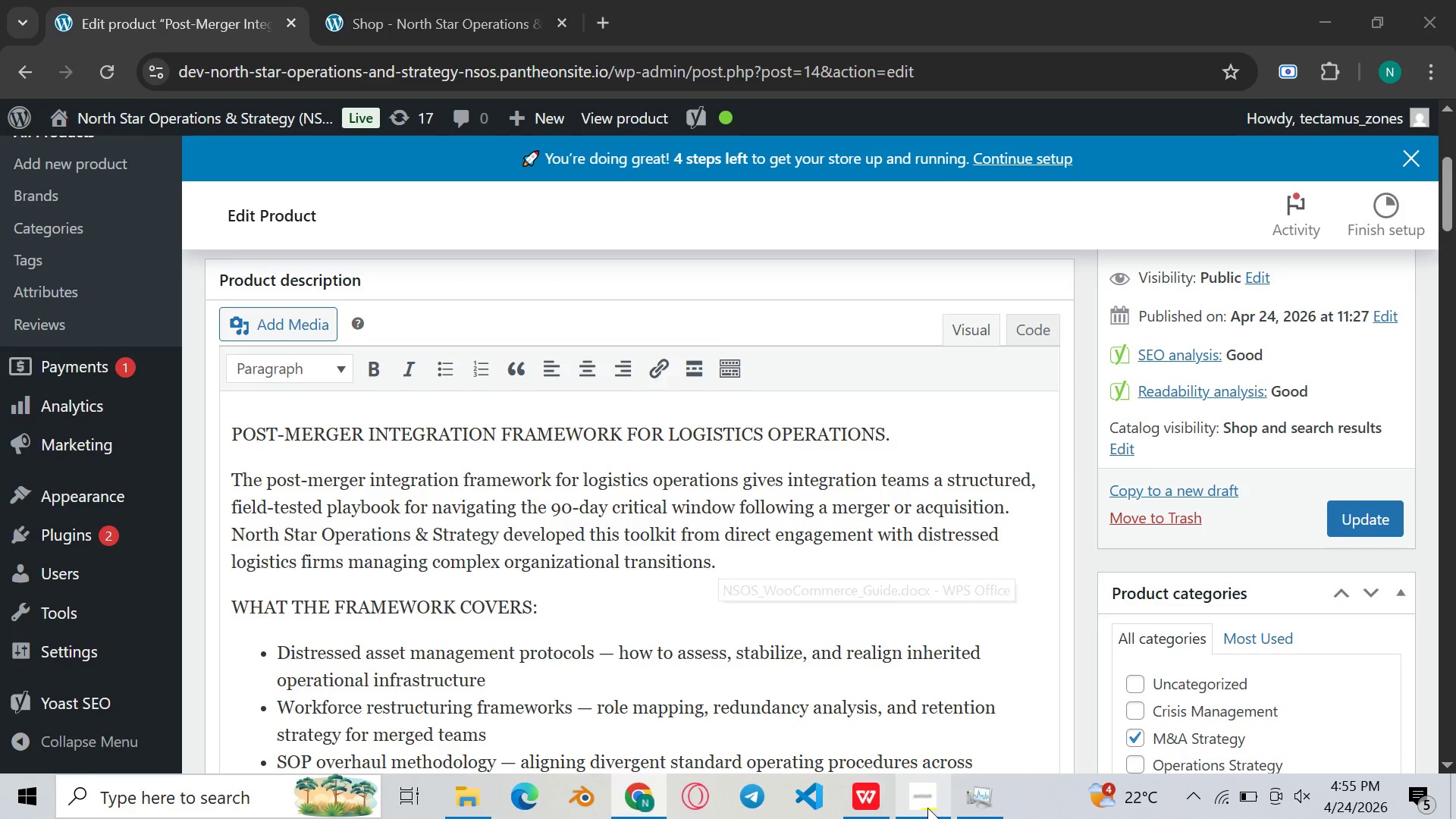 
left_click([927, 808])
 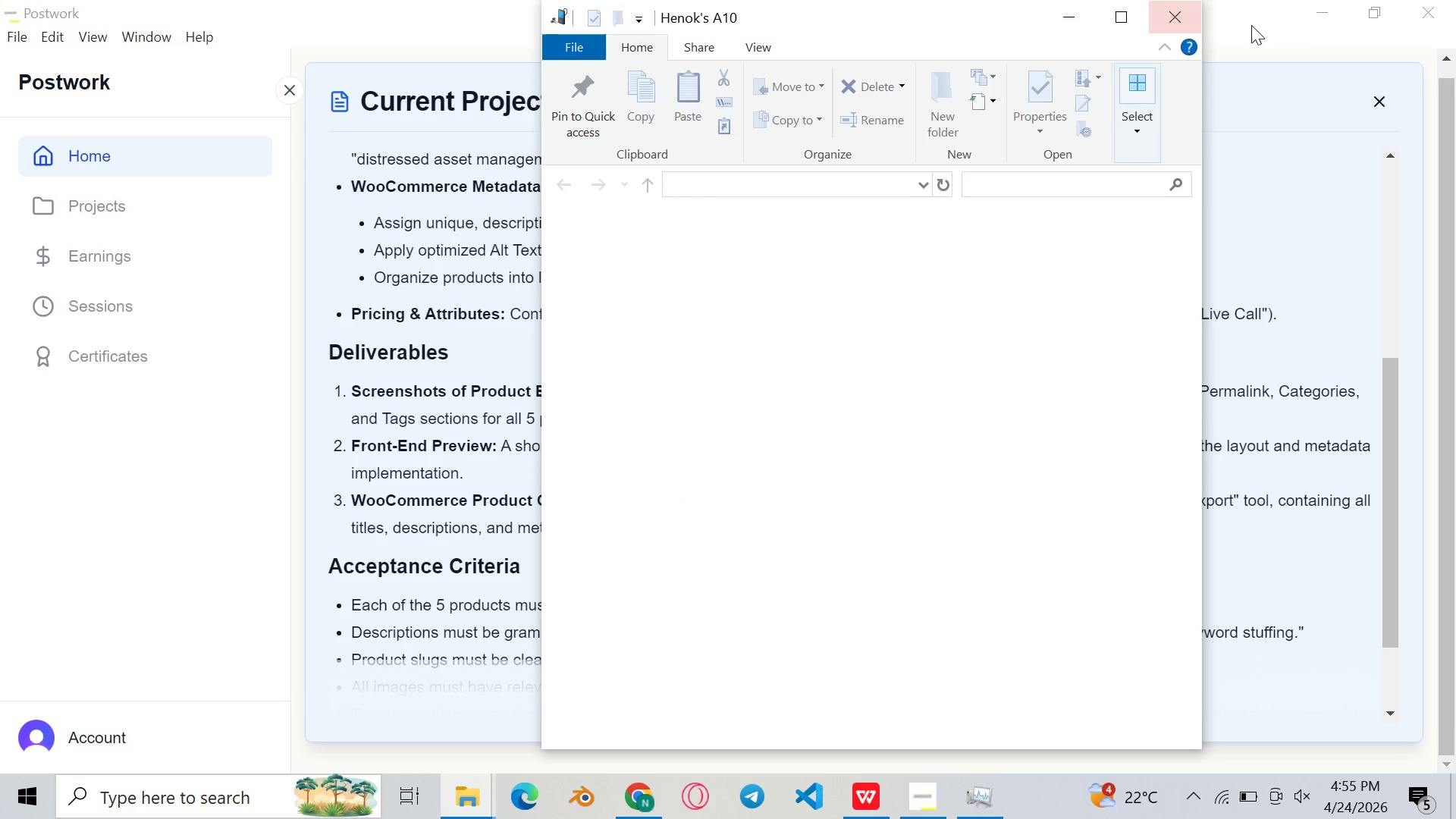 
left_click([1180, 24])
 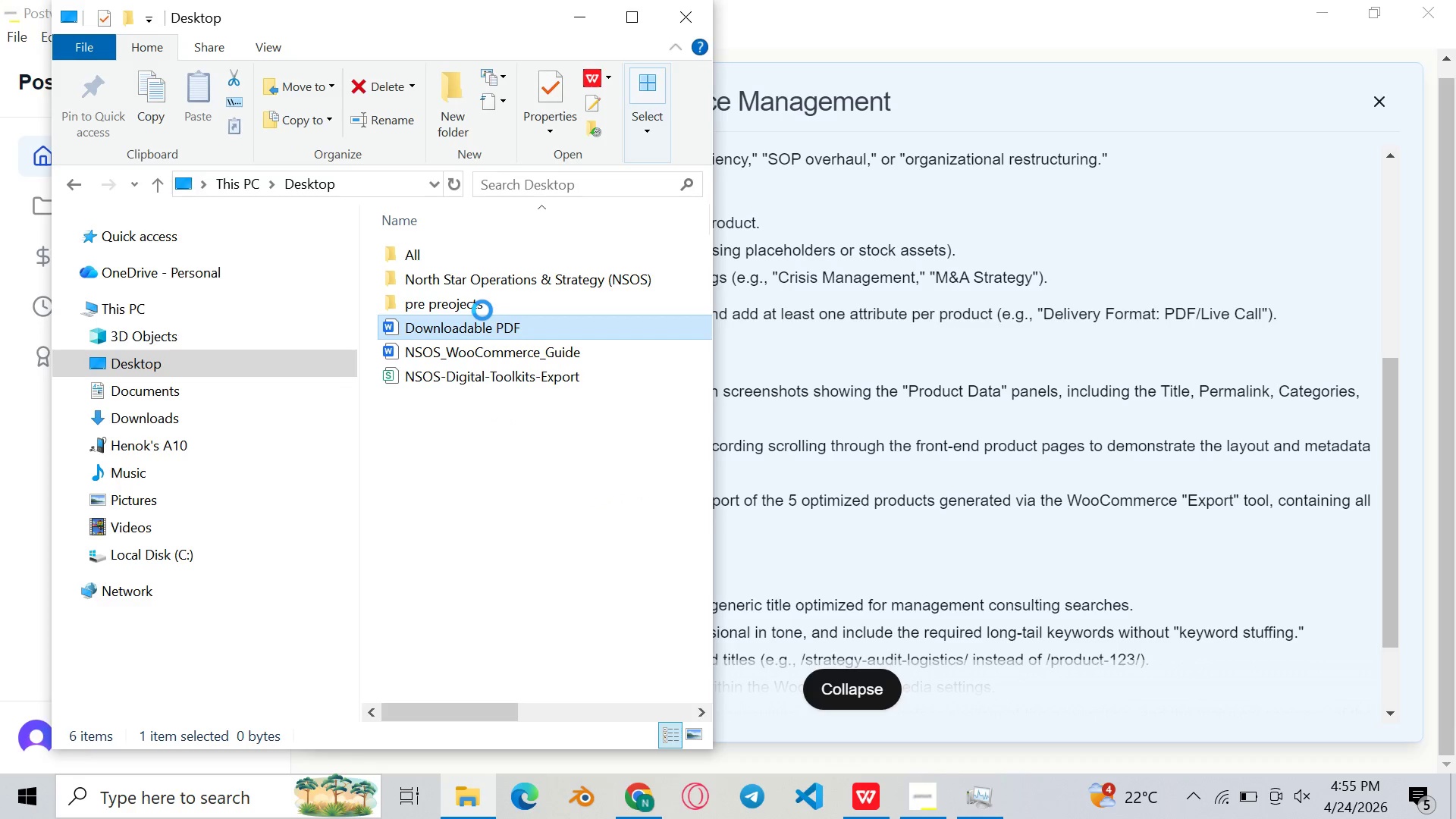 
wait(22.3)
 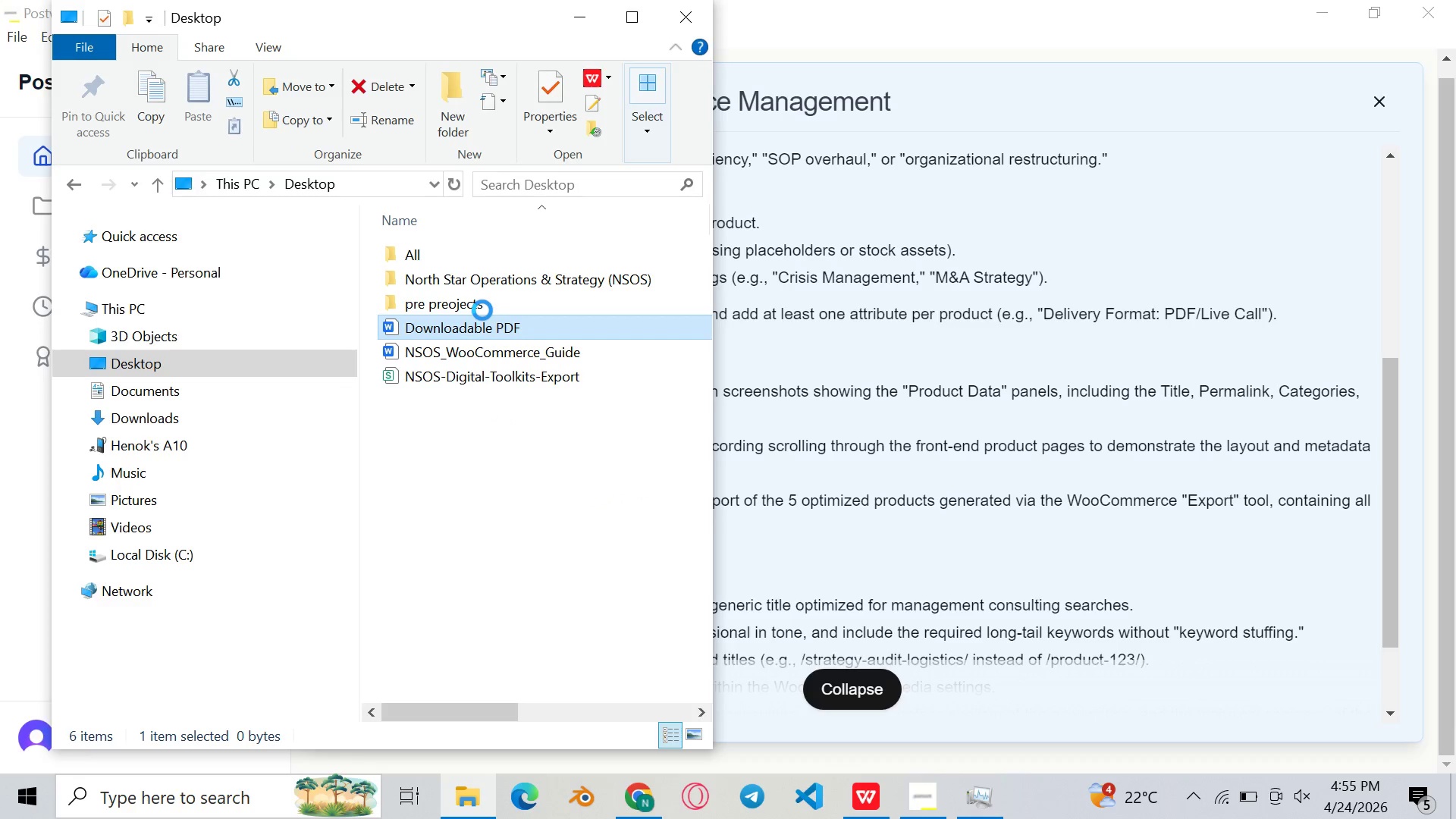 
double_click([545, 283])
 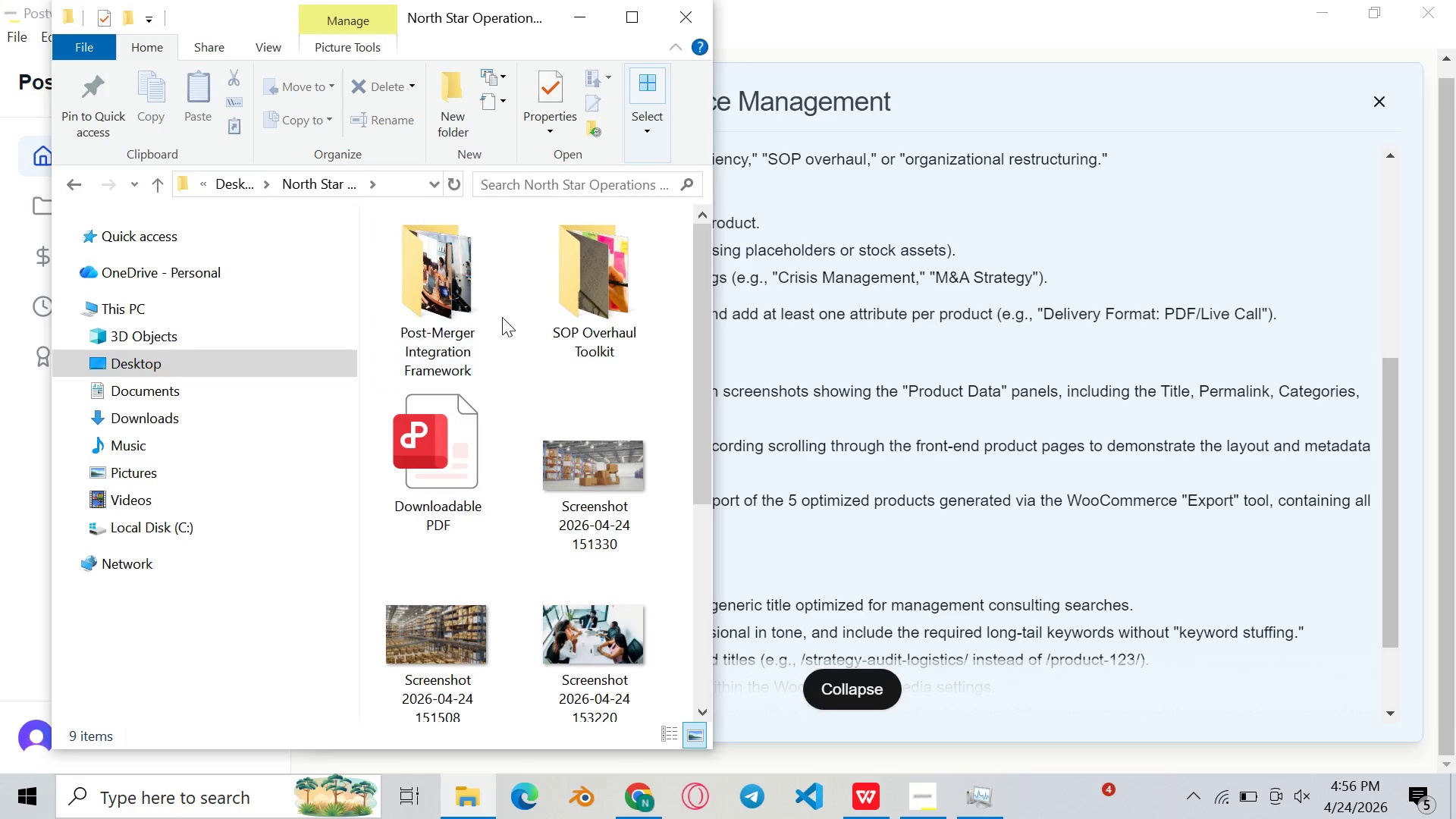 
scroll: coordinate [495, 328], scroll_direction: up, amount: 1.0
 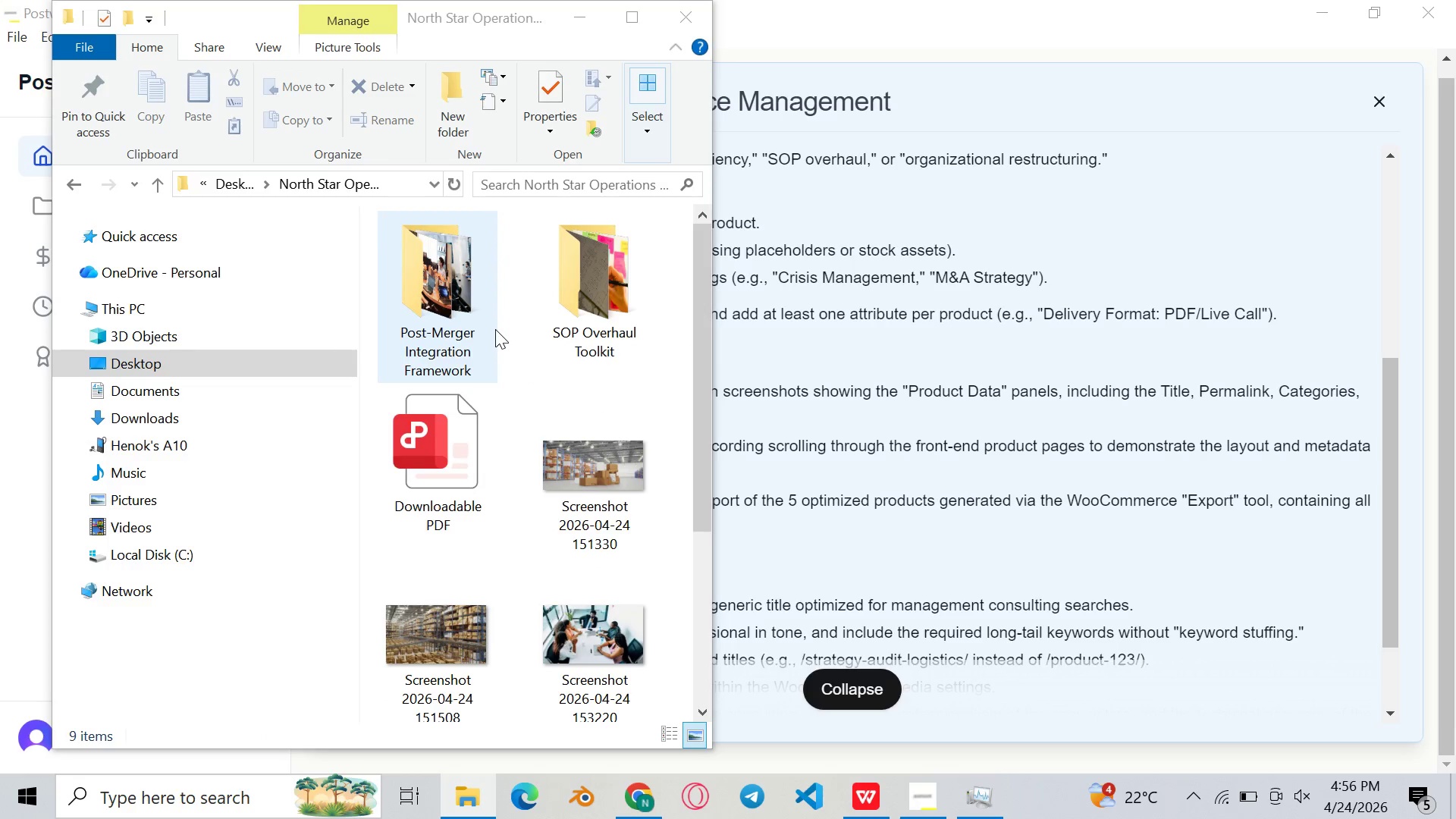 
mouse_move([521, 334])
 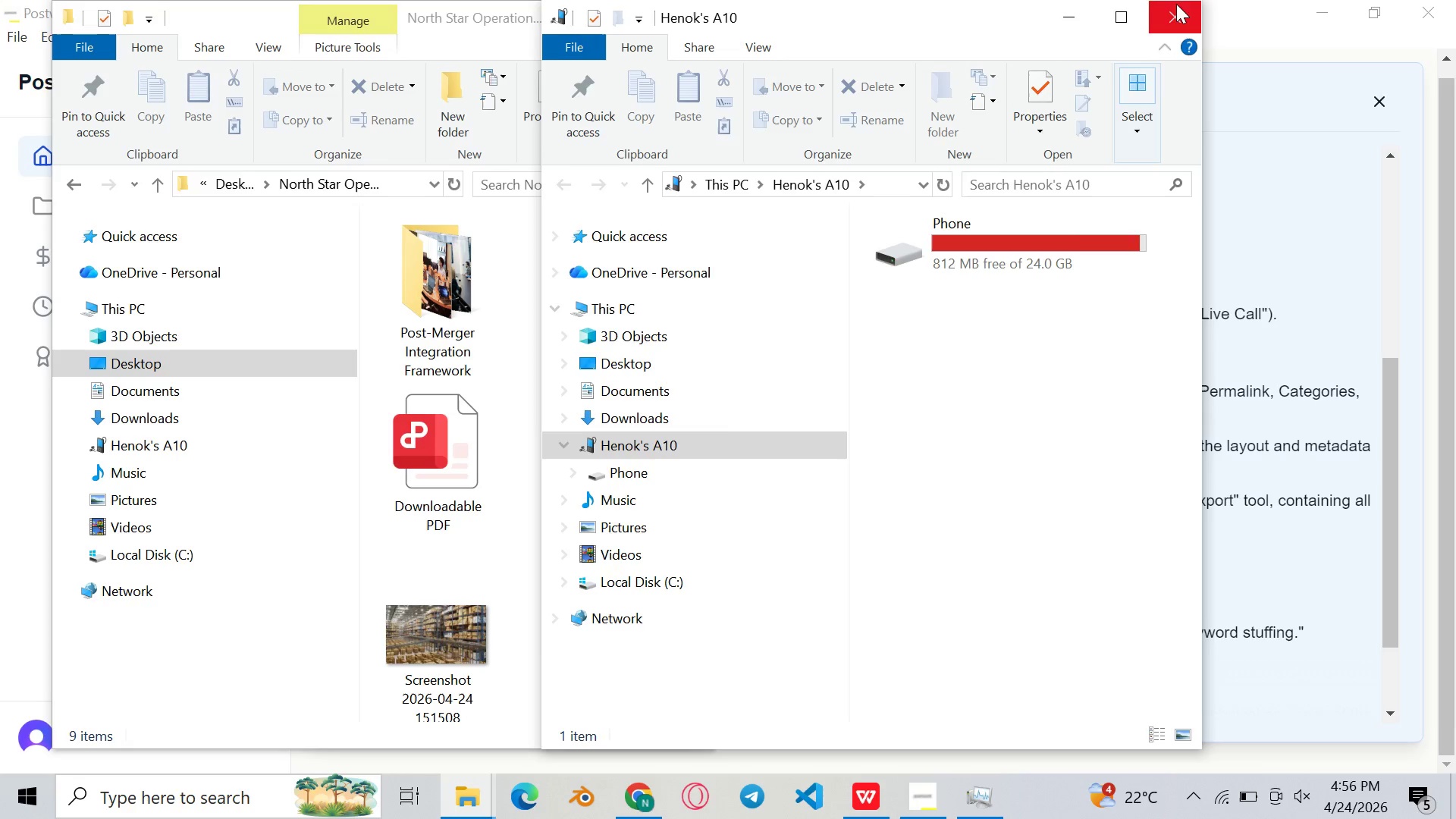 
left_click([1176, 4])
 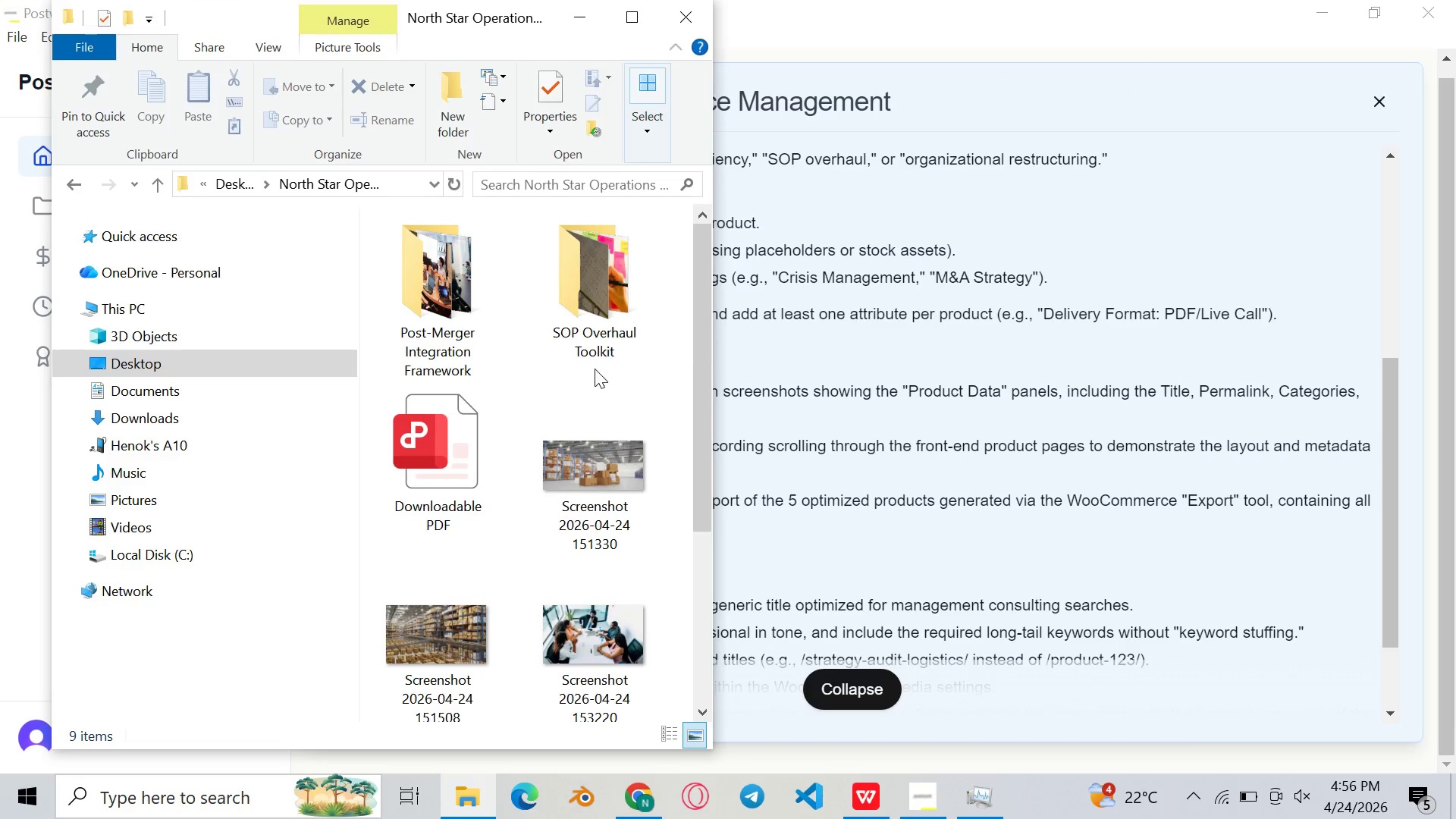 
scroll: coordinate [517, 346], scroll_direction: down, amount: 7.0
 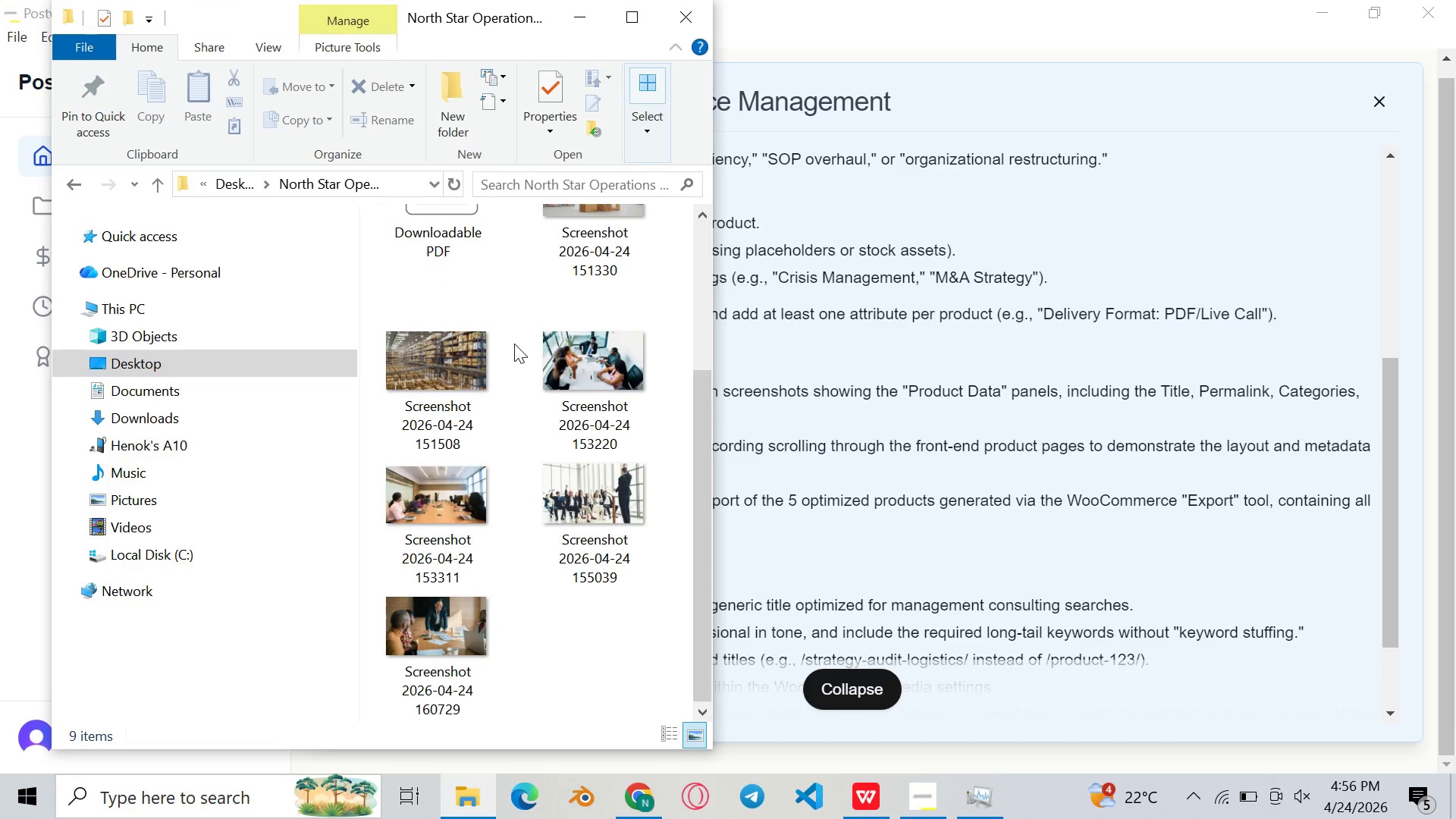 
scroll: coordinate [514, 344], scroll_direction: none, amount: 0.0
 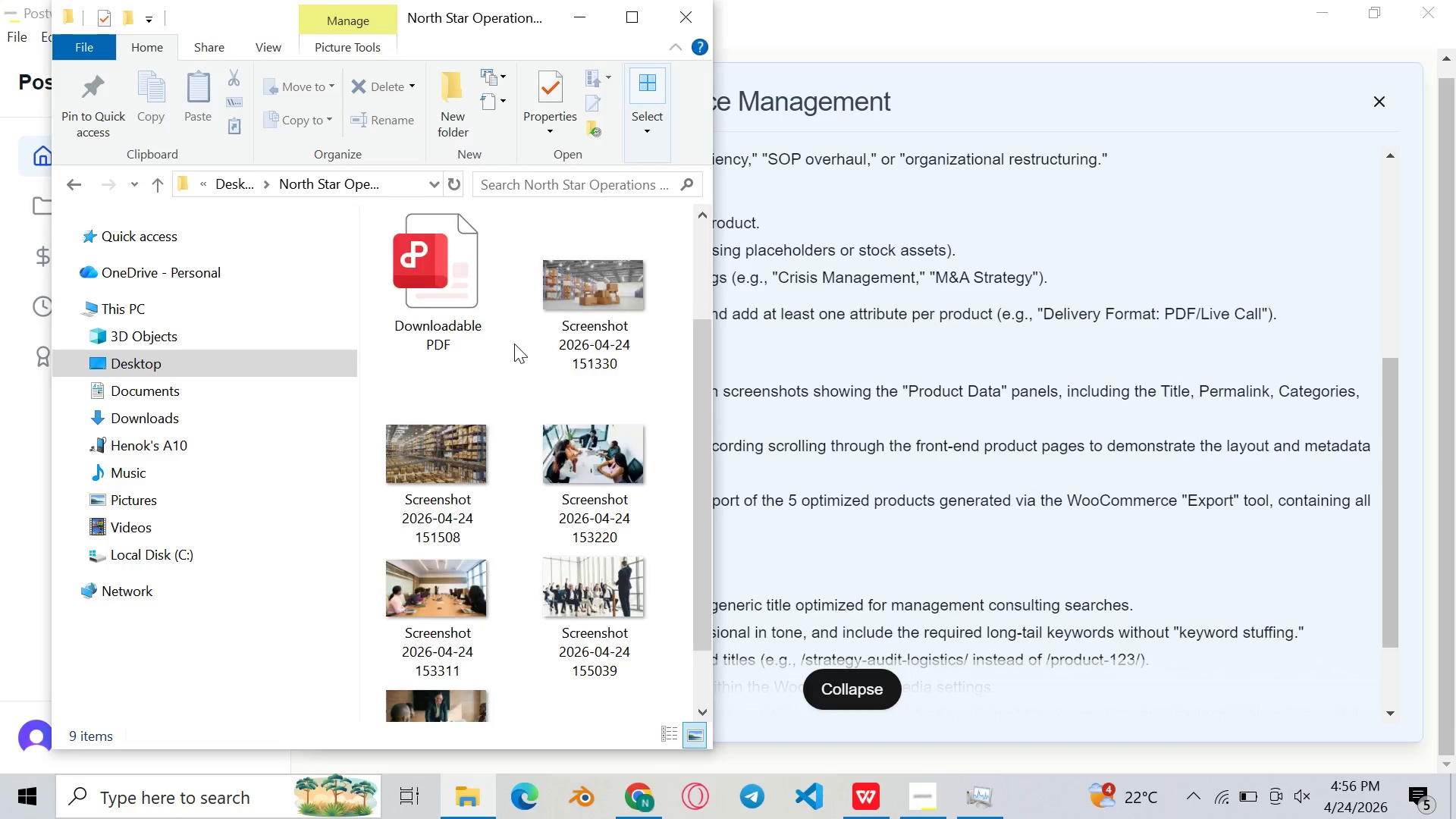 
scroll: coordinate [514, 344], scroll_direction: up, amount: 4.0
 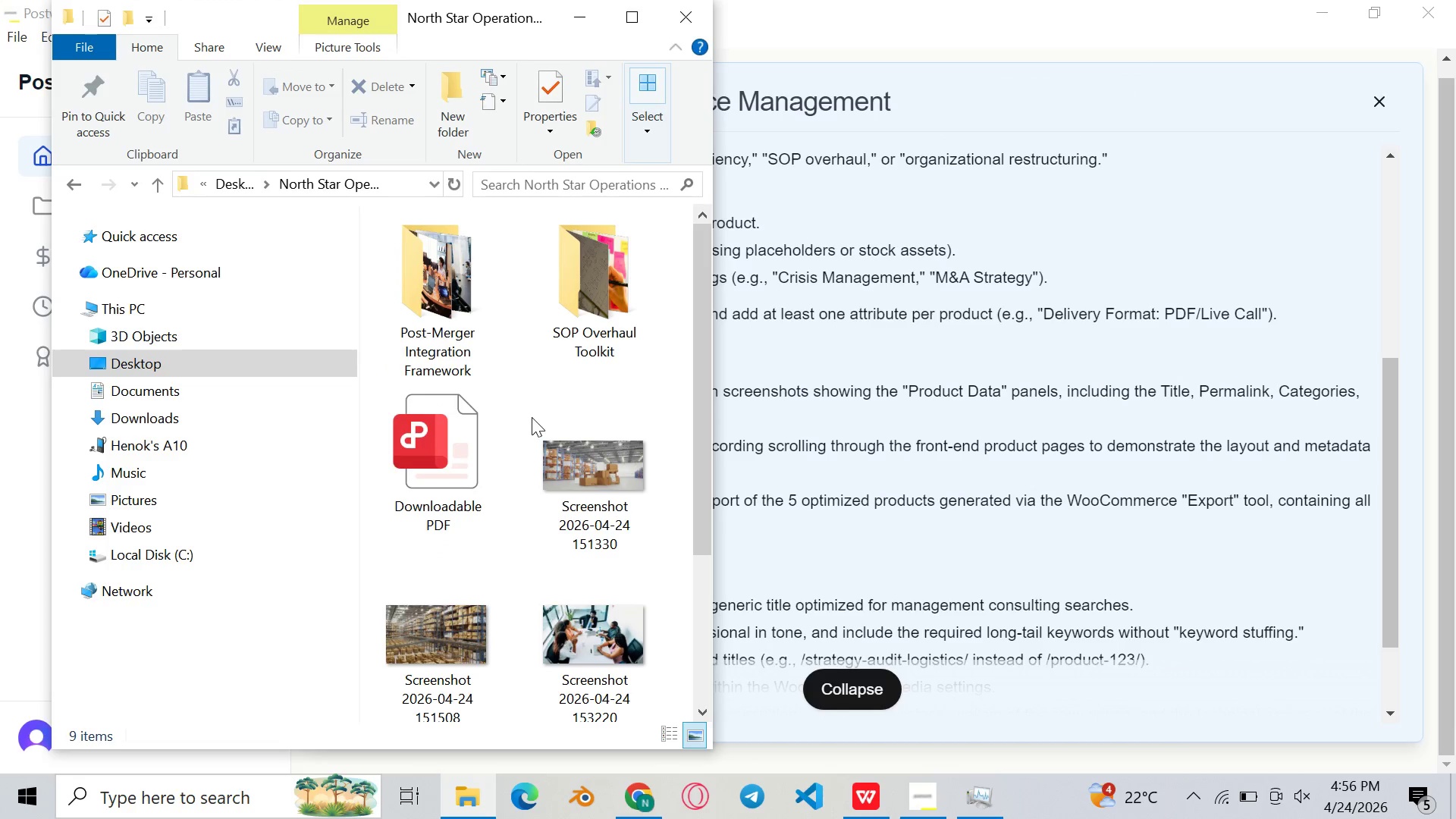 
scroll: coordinate [532, 417], scroll_direction: none, amount: 0.0
 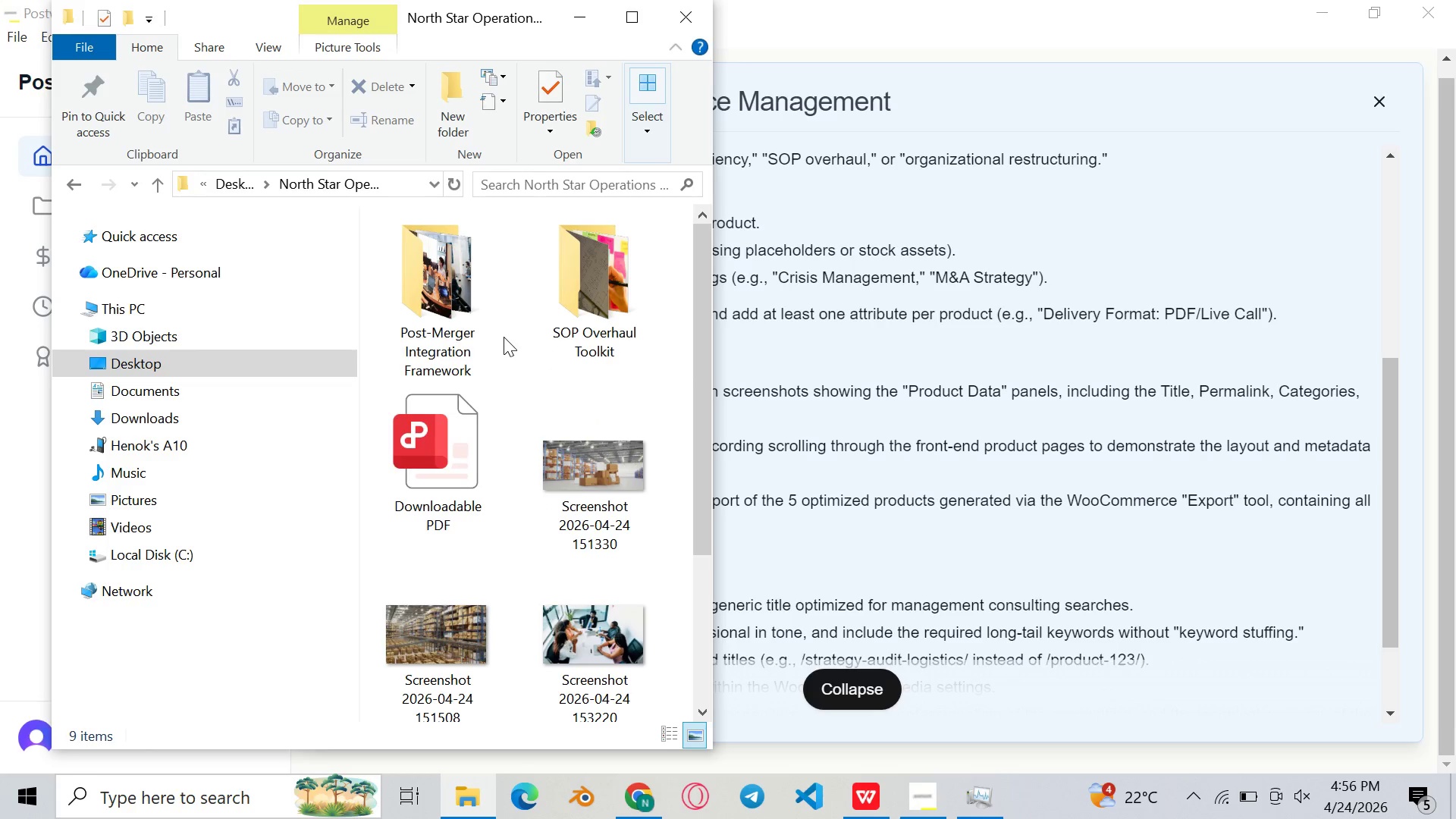 
right_click([504, 337])
 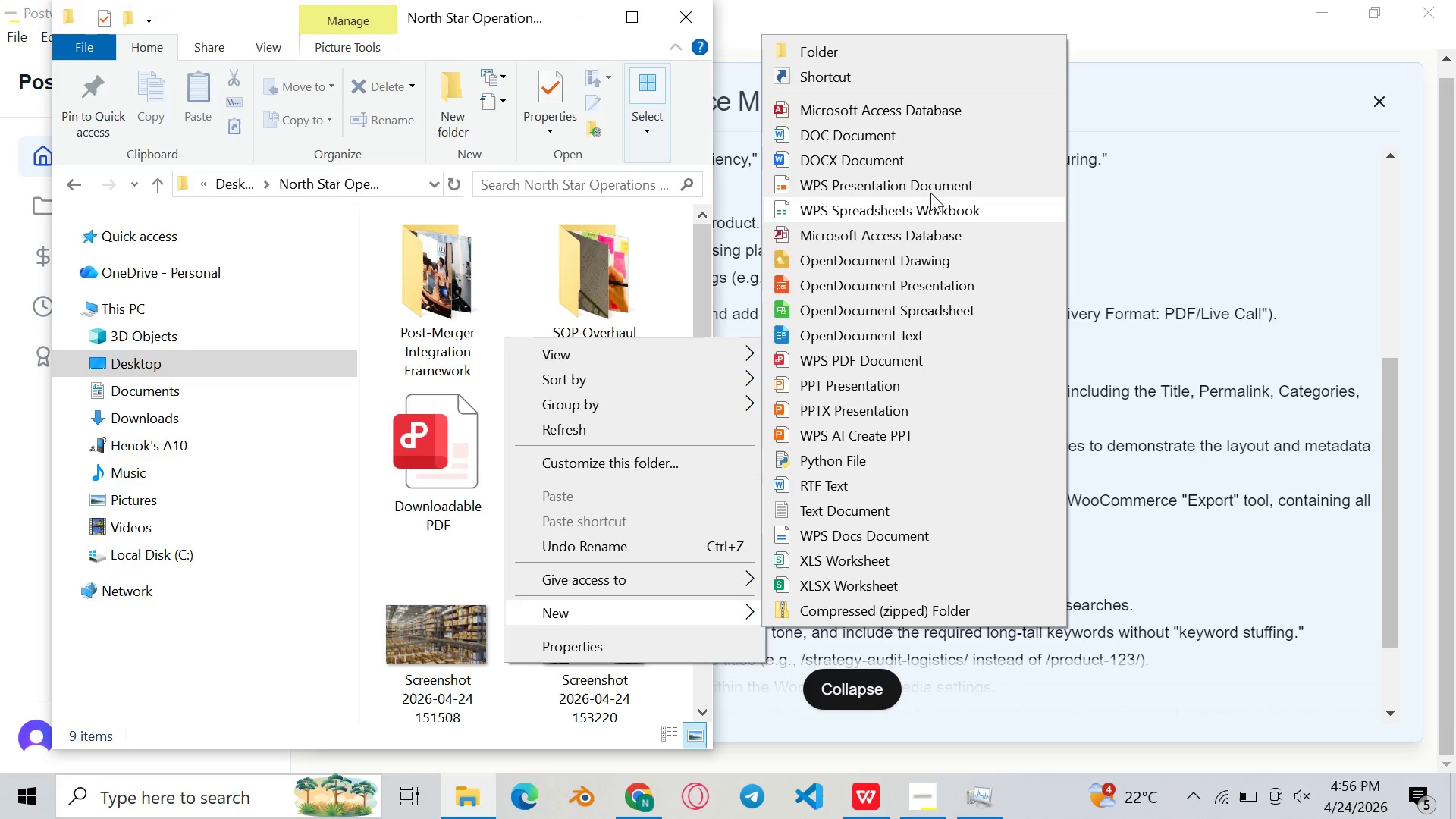 
left_click([871, 47])
 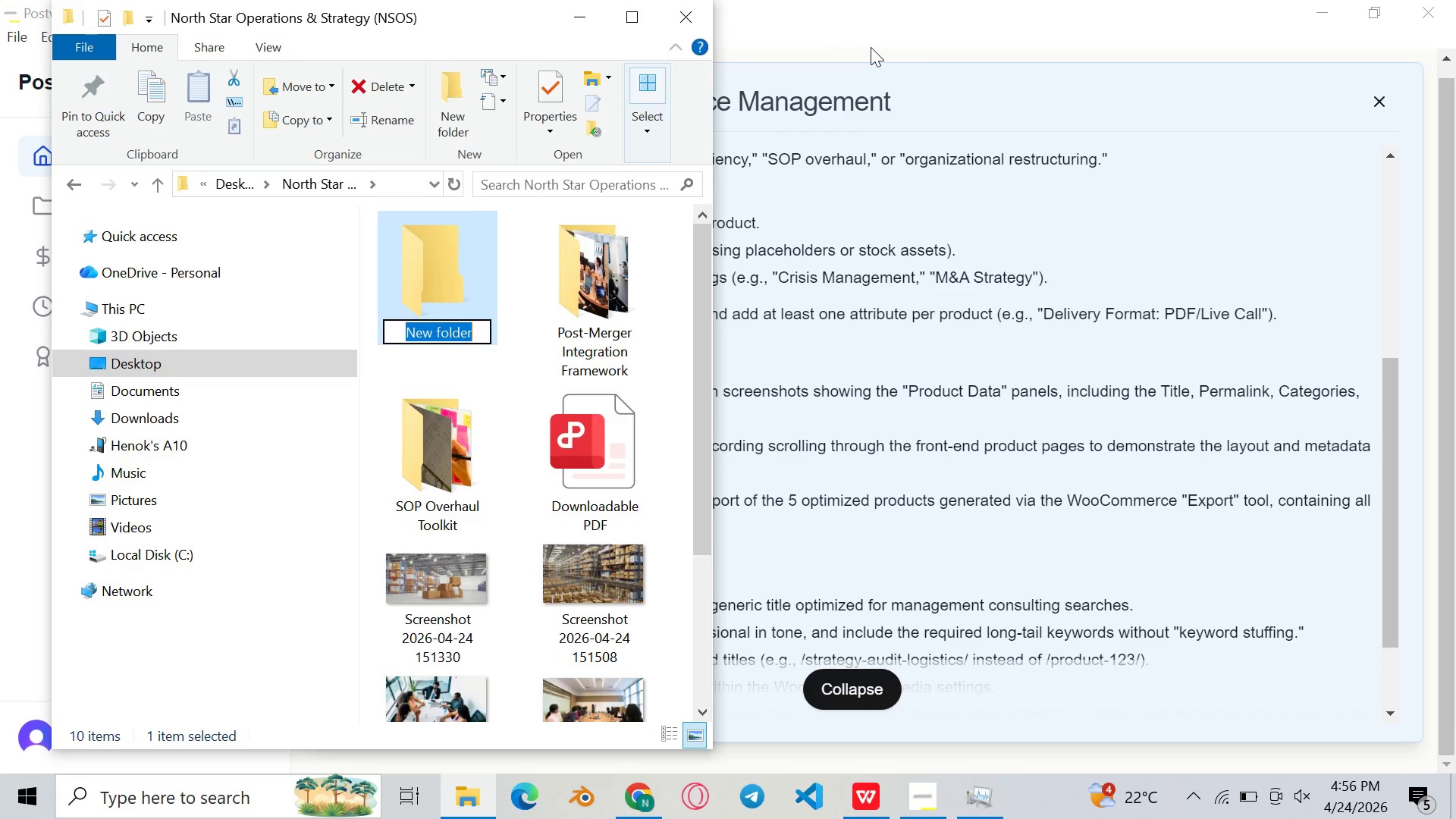 
type(sreenshots)
 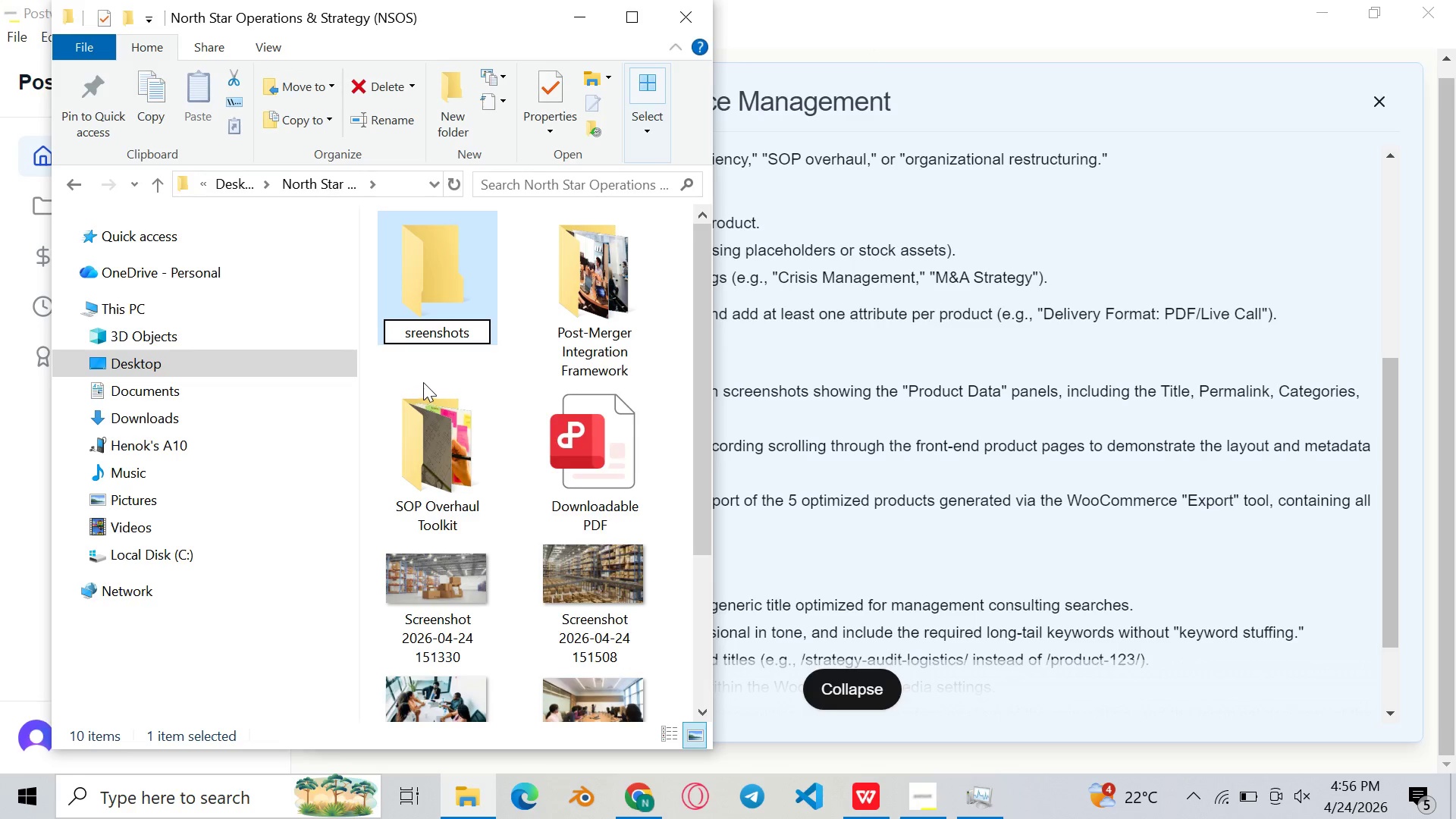 
left_click([469, 287])
 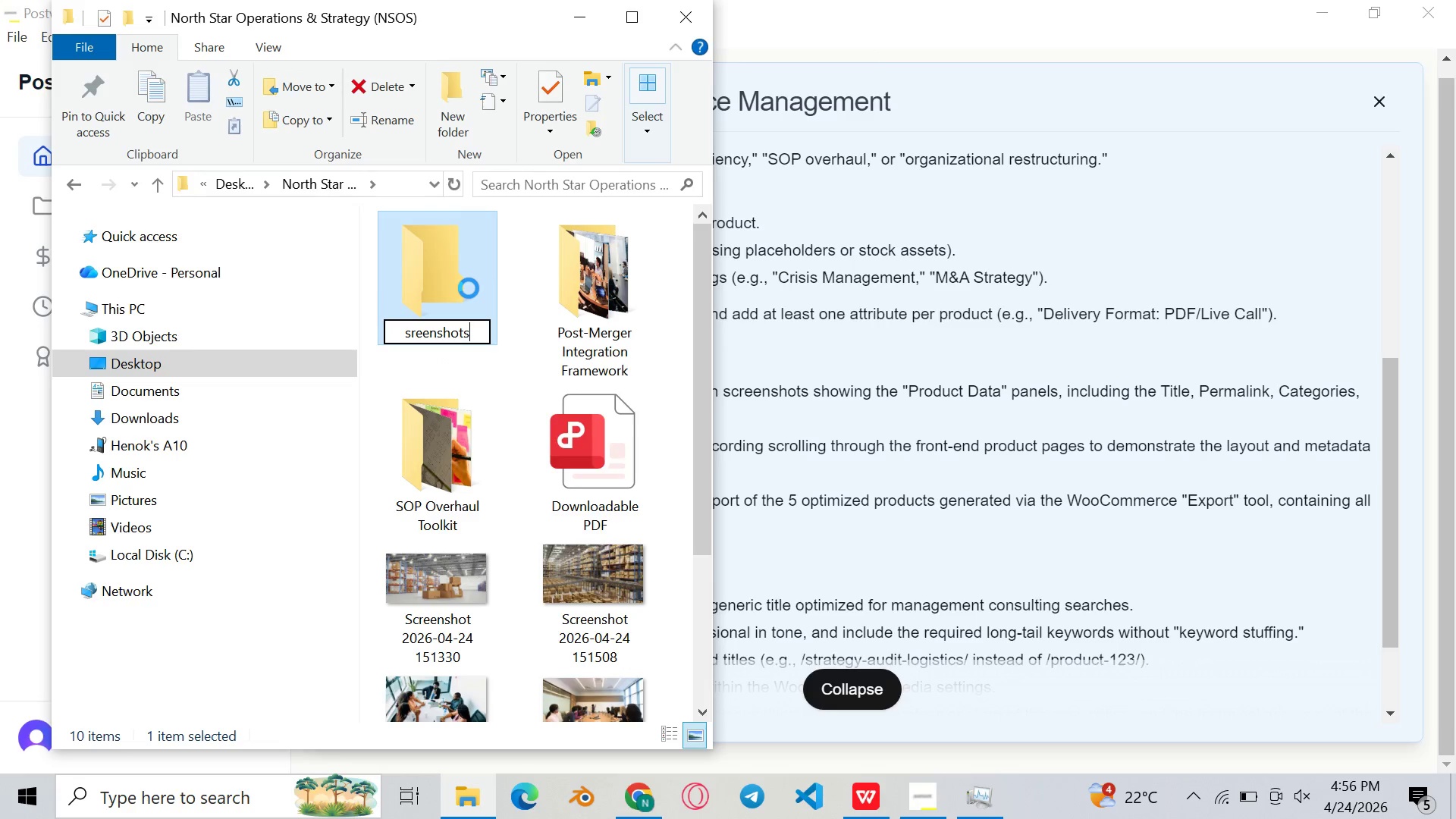 
double_click([467, 290])
 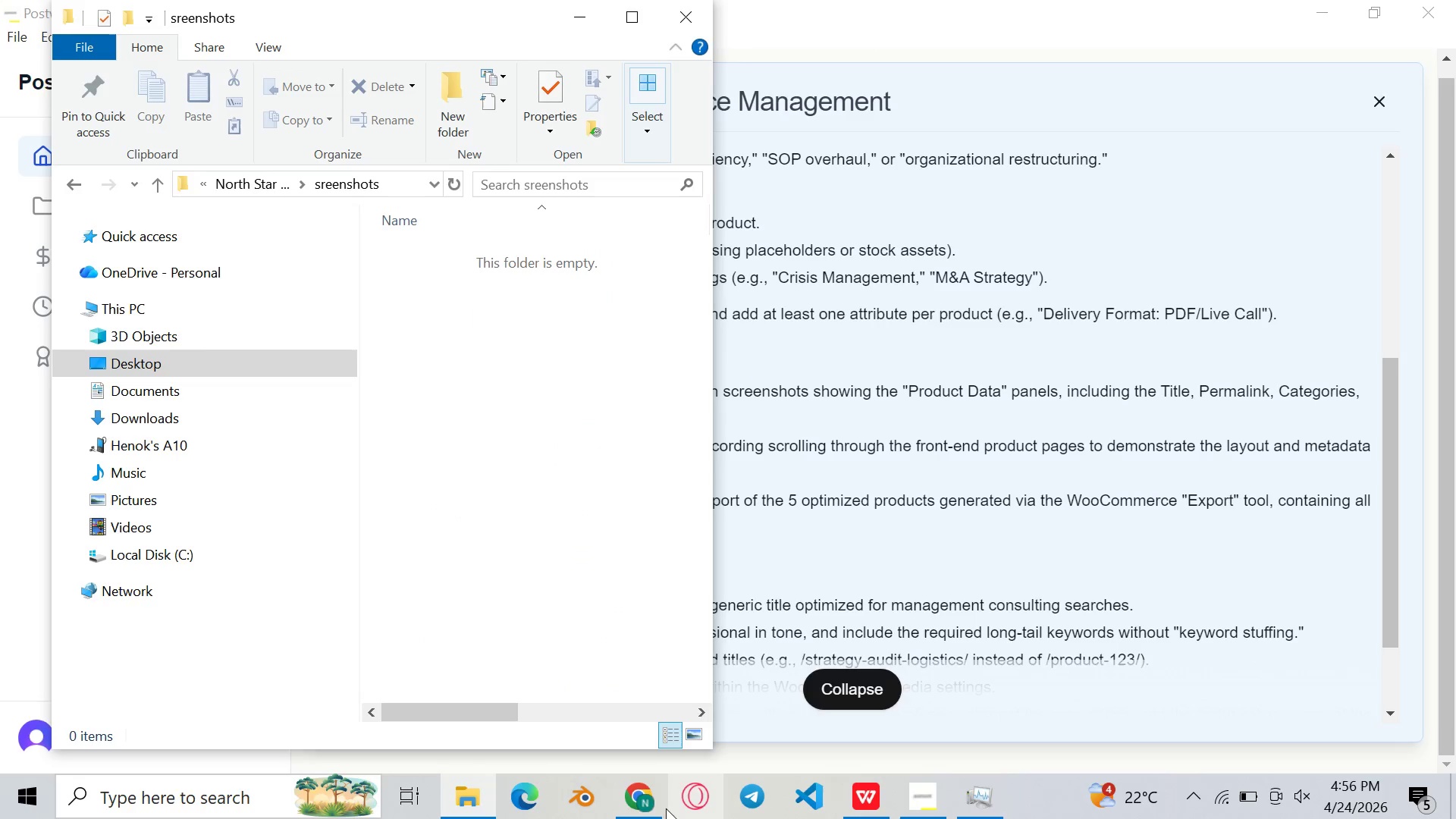 
wait(7.34)
 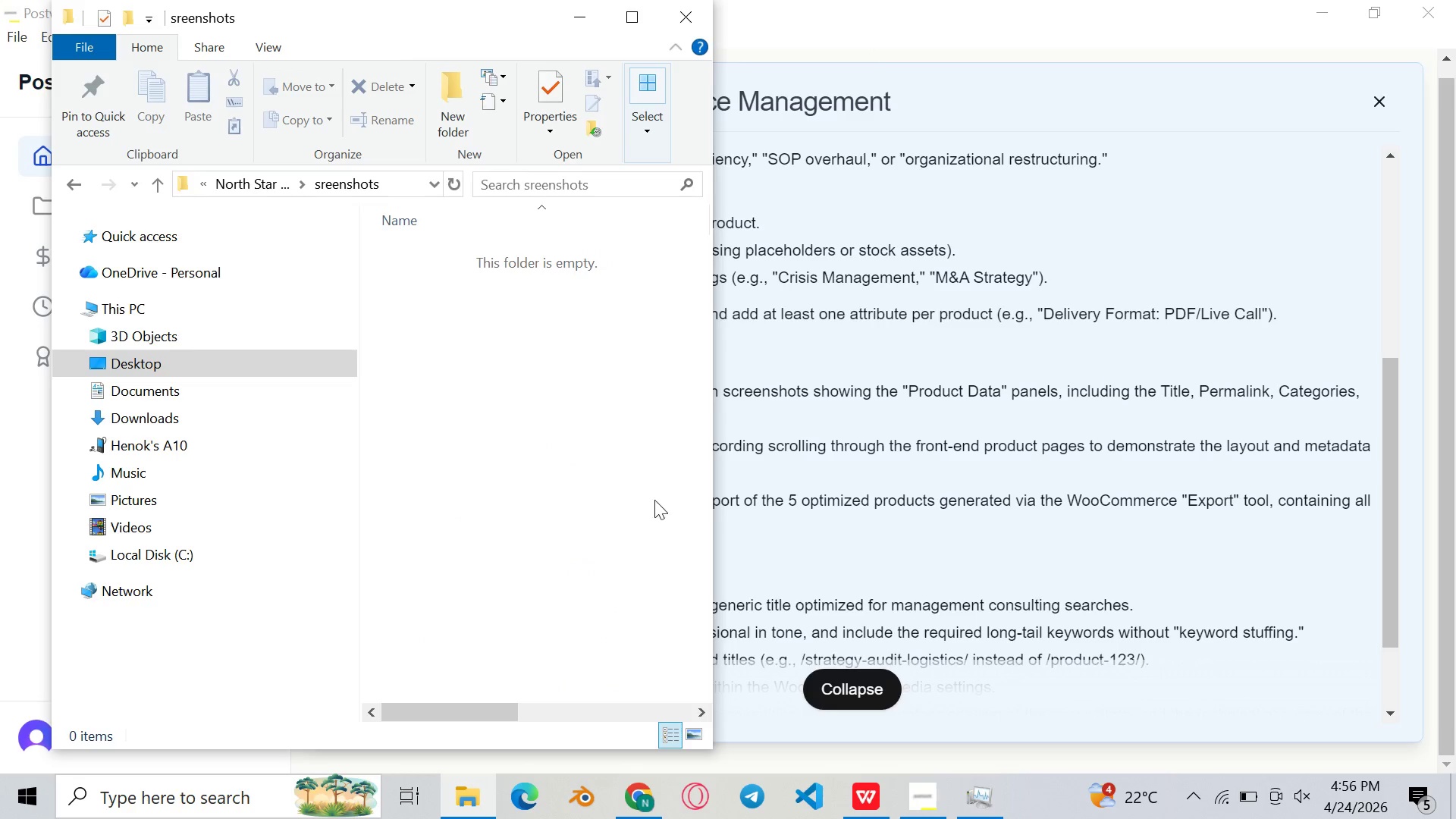 
scroll: coordinate [378, 397], scroll_direction: up, amount: 7.0
 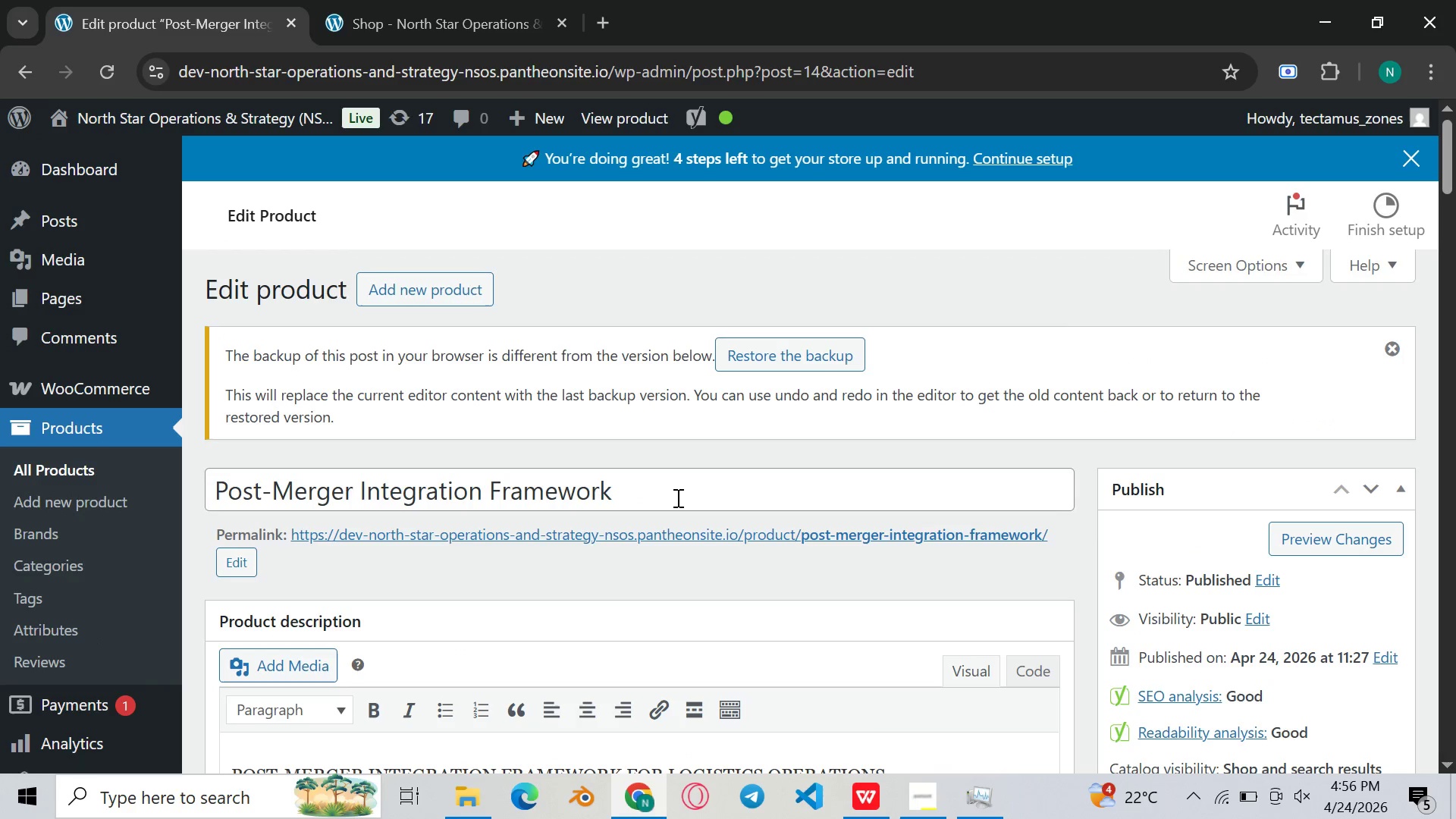 
left_click_drag(start_coordinate=[676, 497], to_coordinate=[158, 507])
 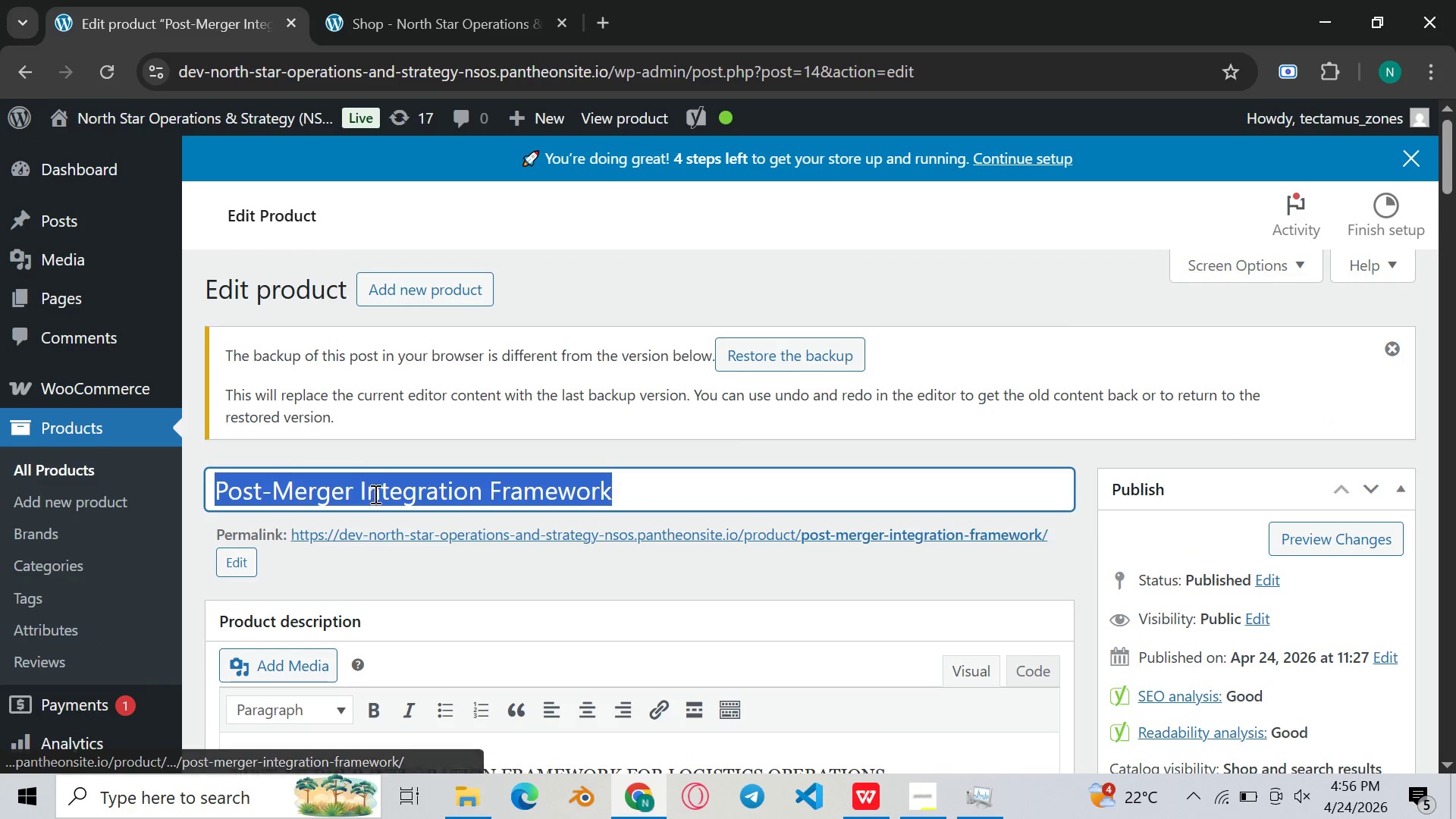 
right_click([378, 494])
 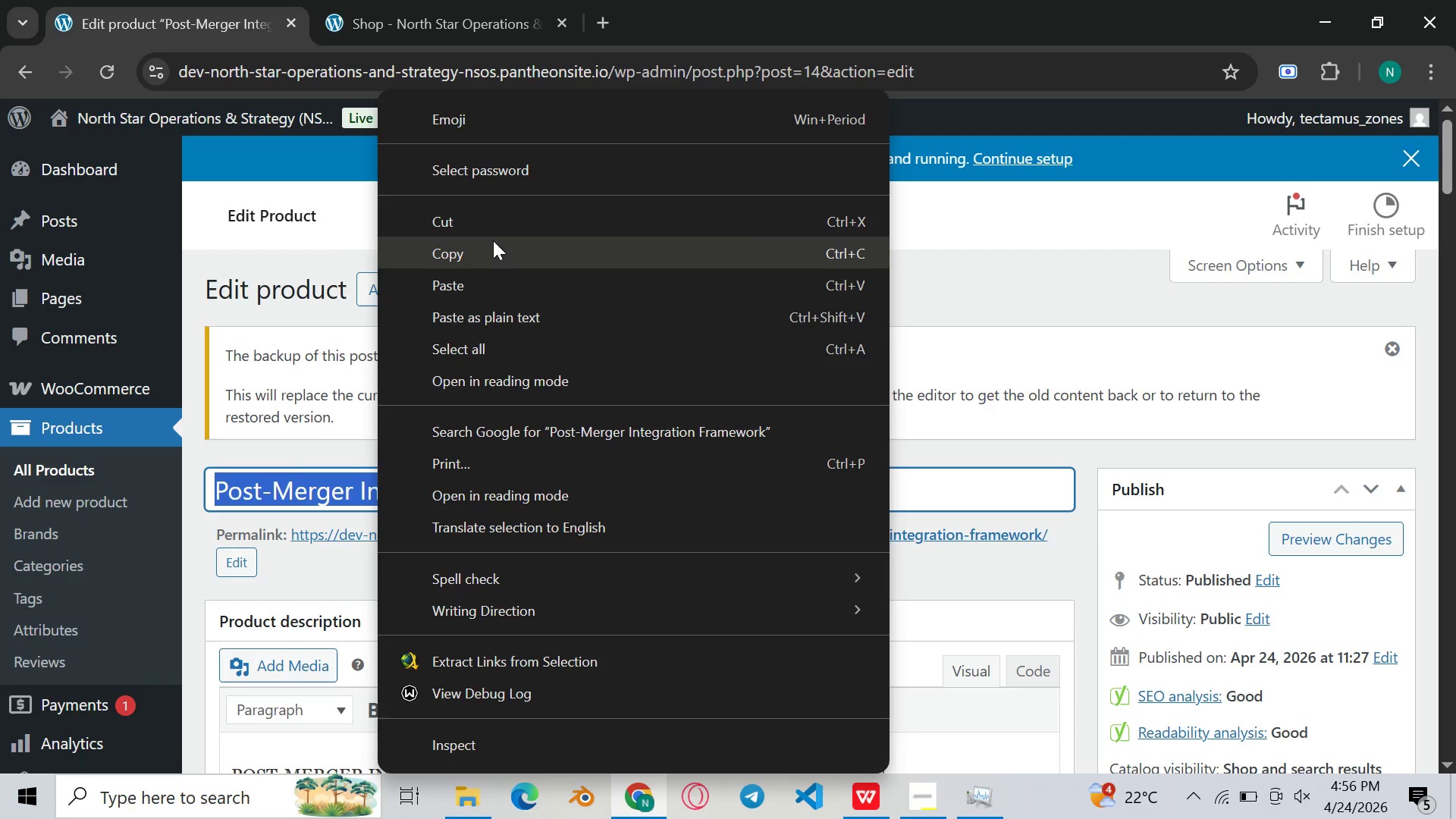 
left_click([493, 253])
 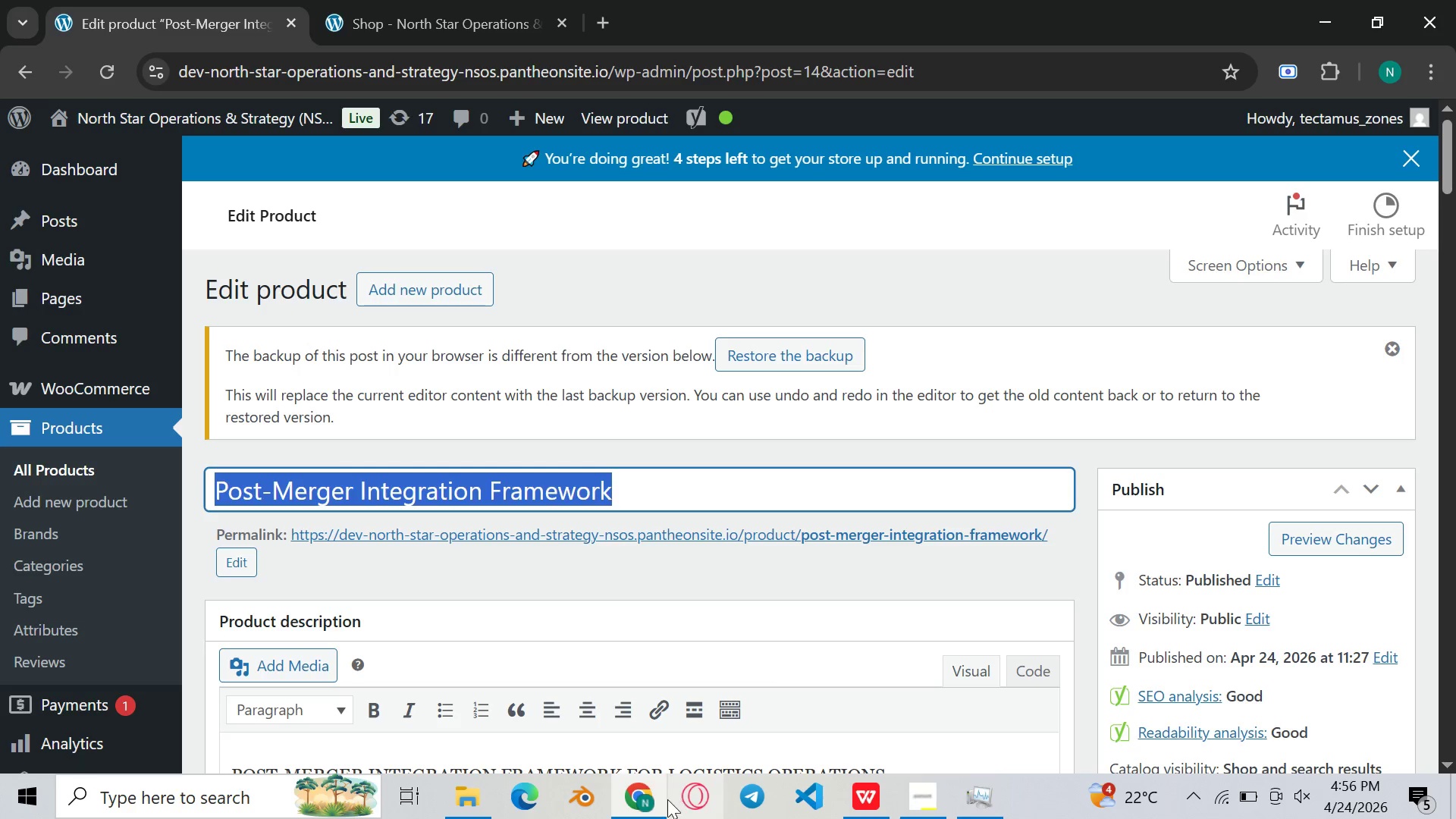 
wait(9.84)
 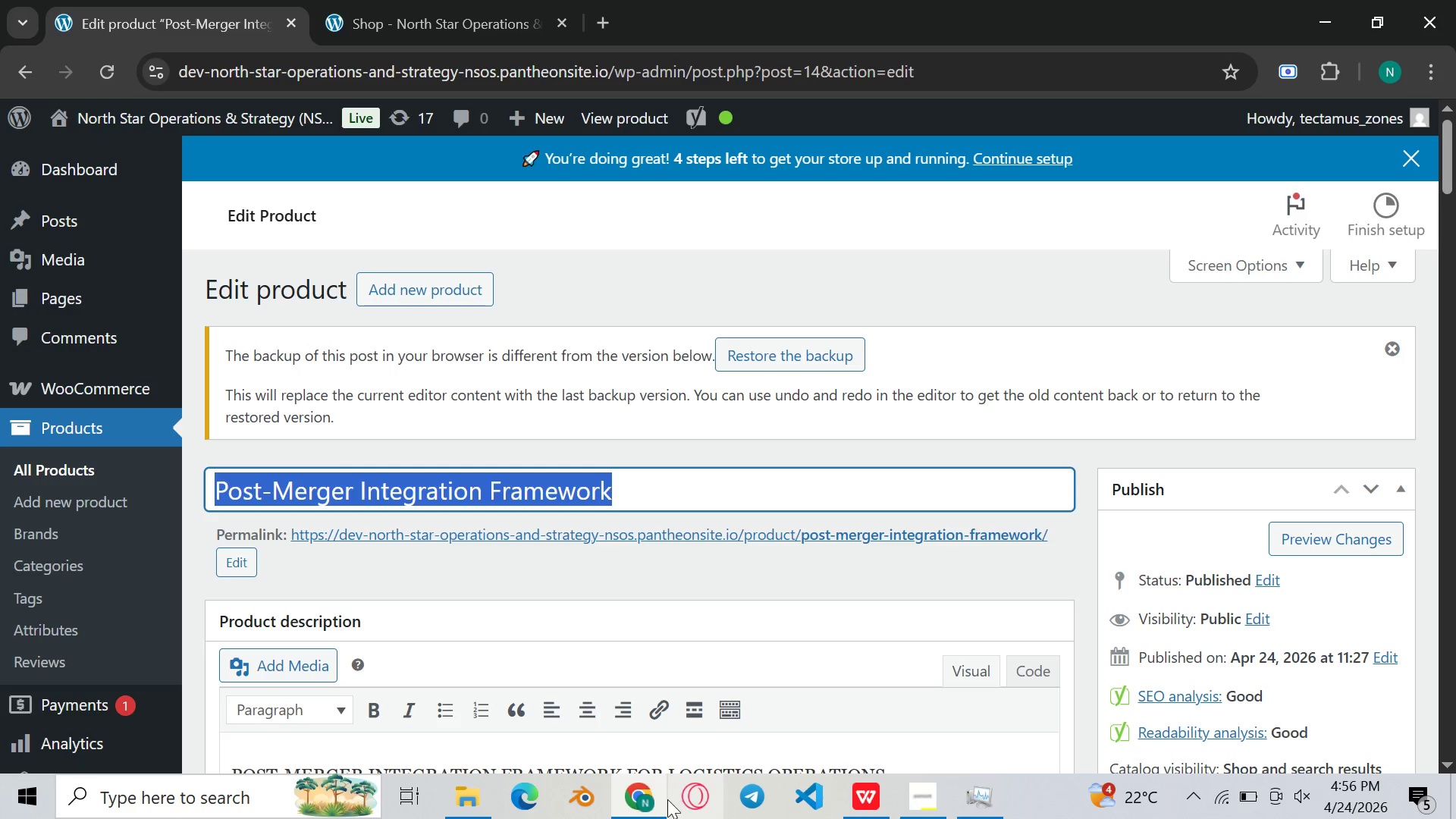 
left_click([466, 805])
 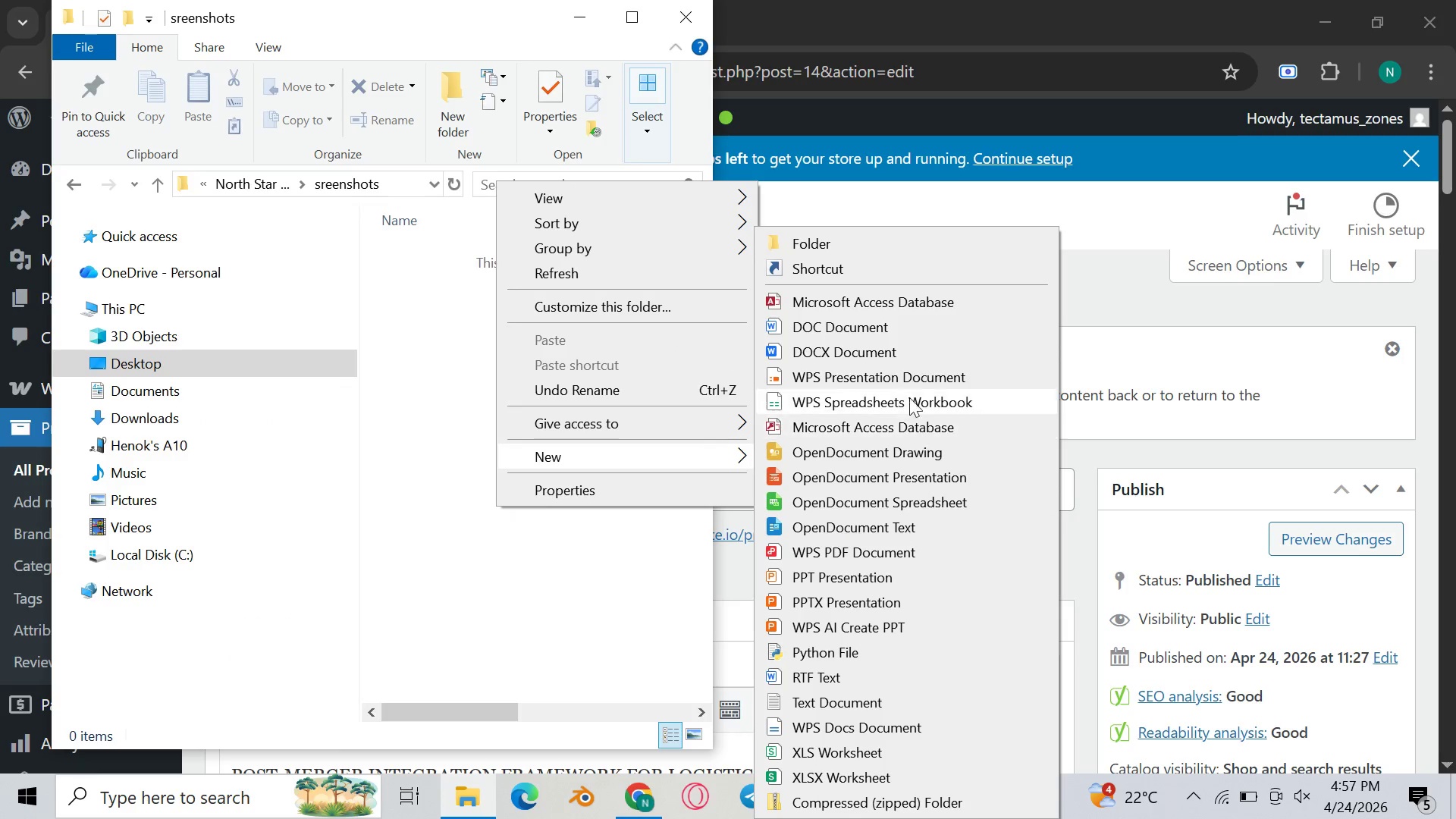 
left_click([834, 237])
 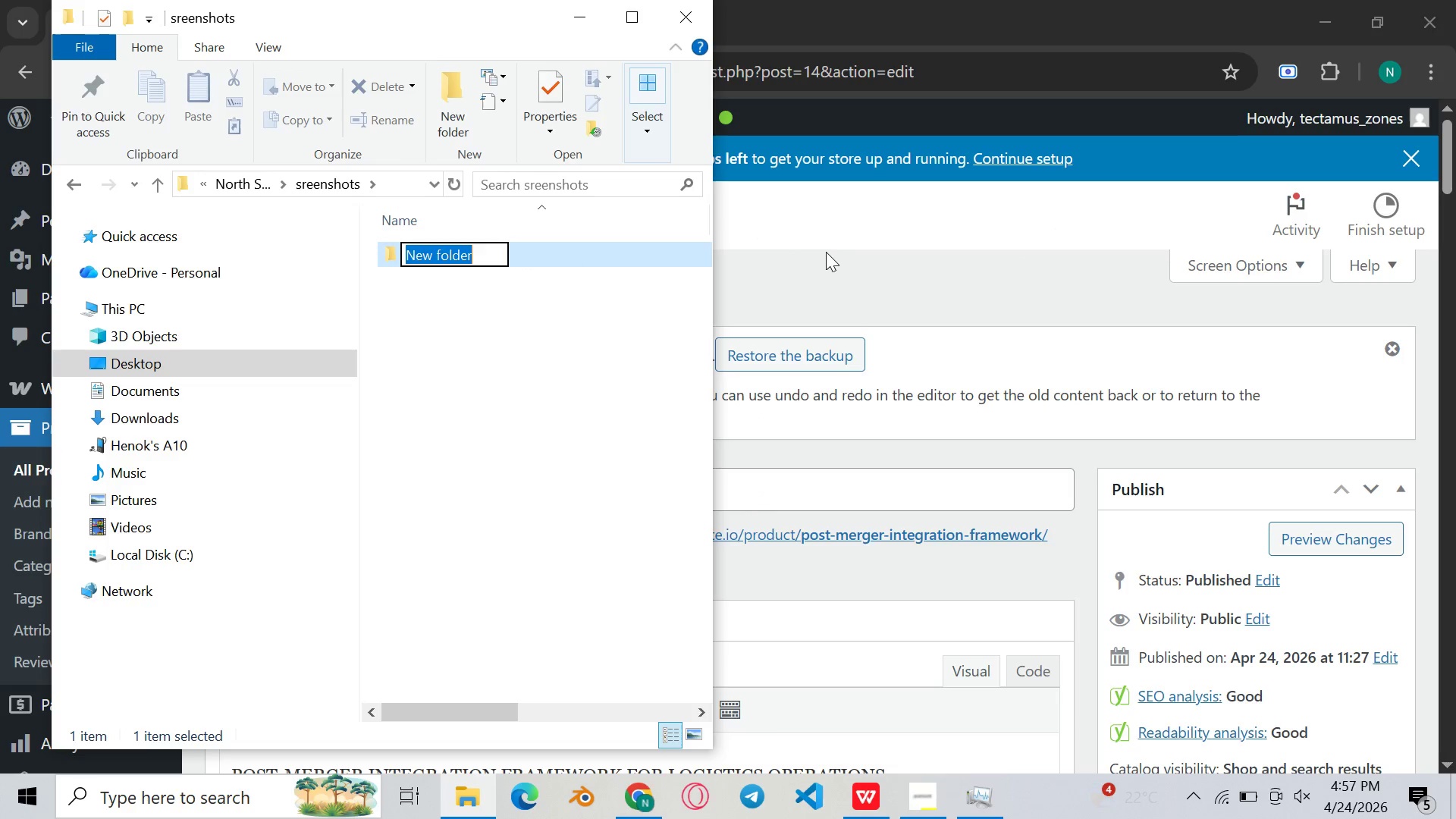 
key(Backspace)
 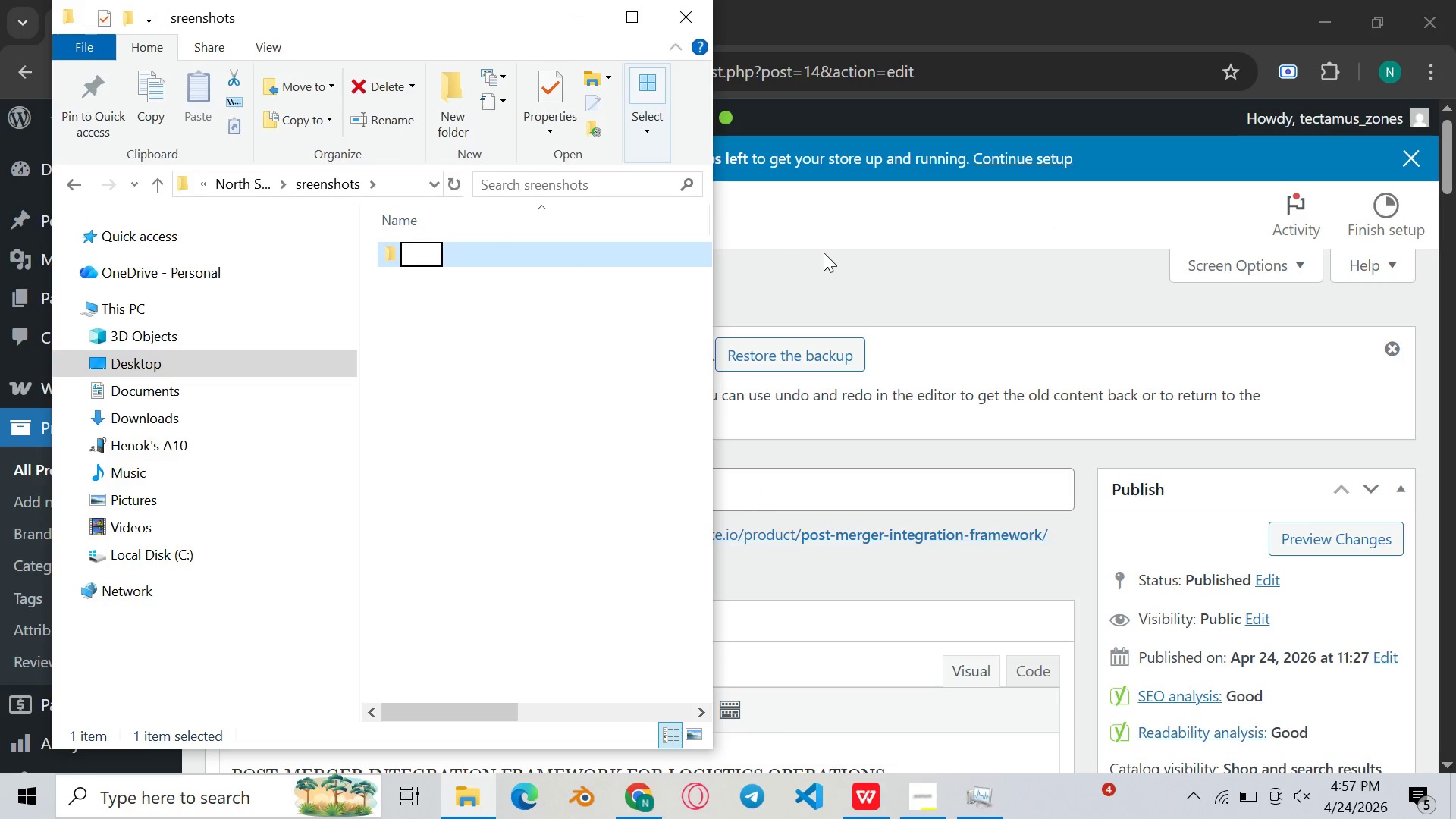 
hold_key(key=ControlLeft, duration=0.44)
 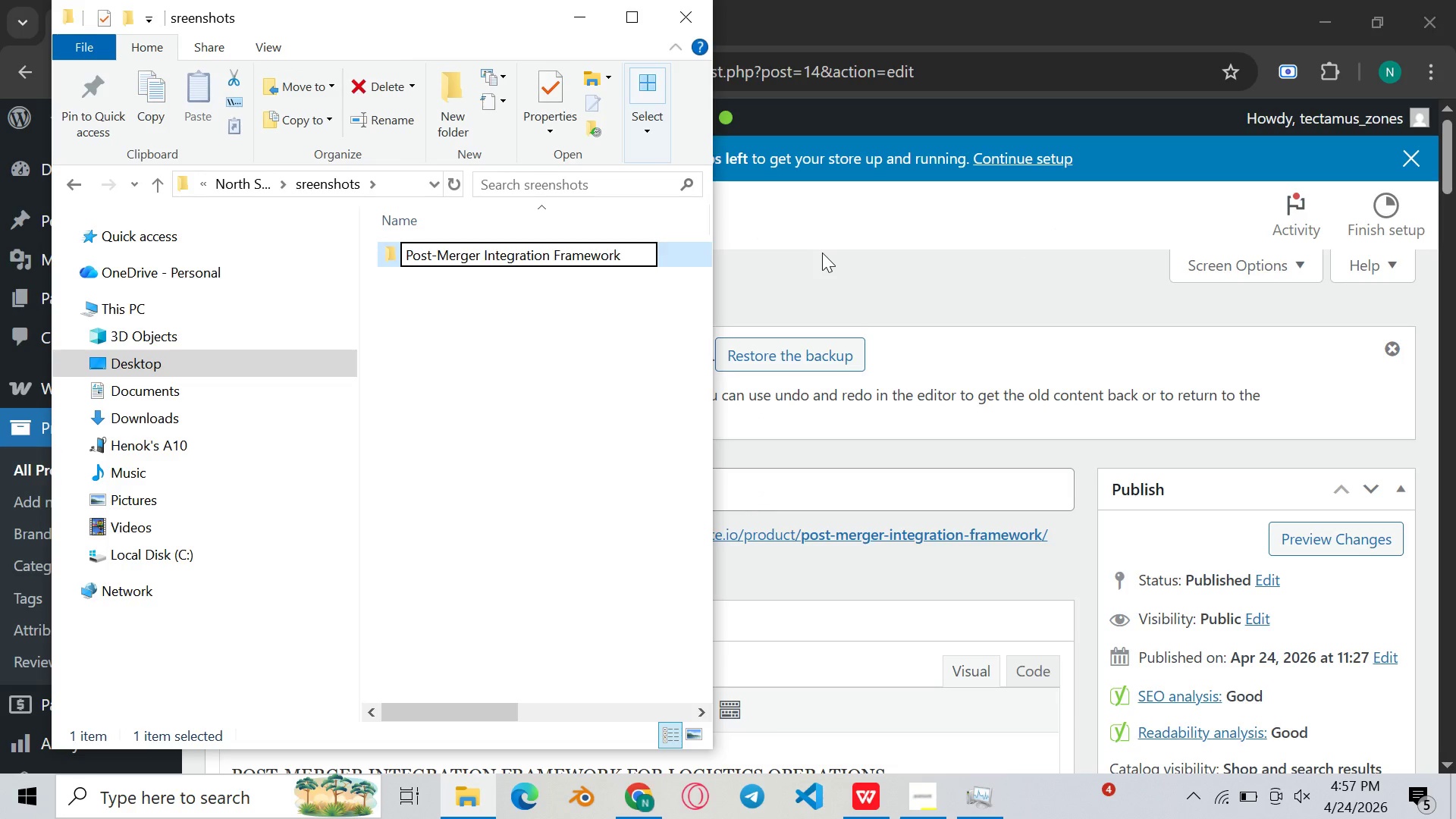 
key(V)
 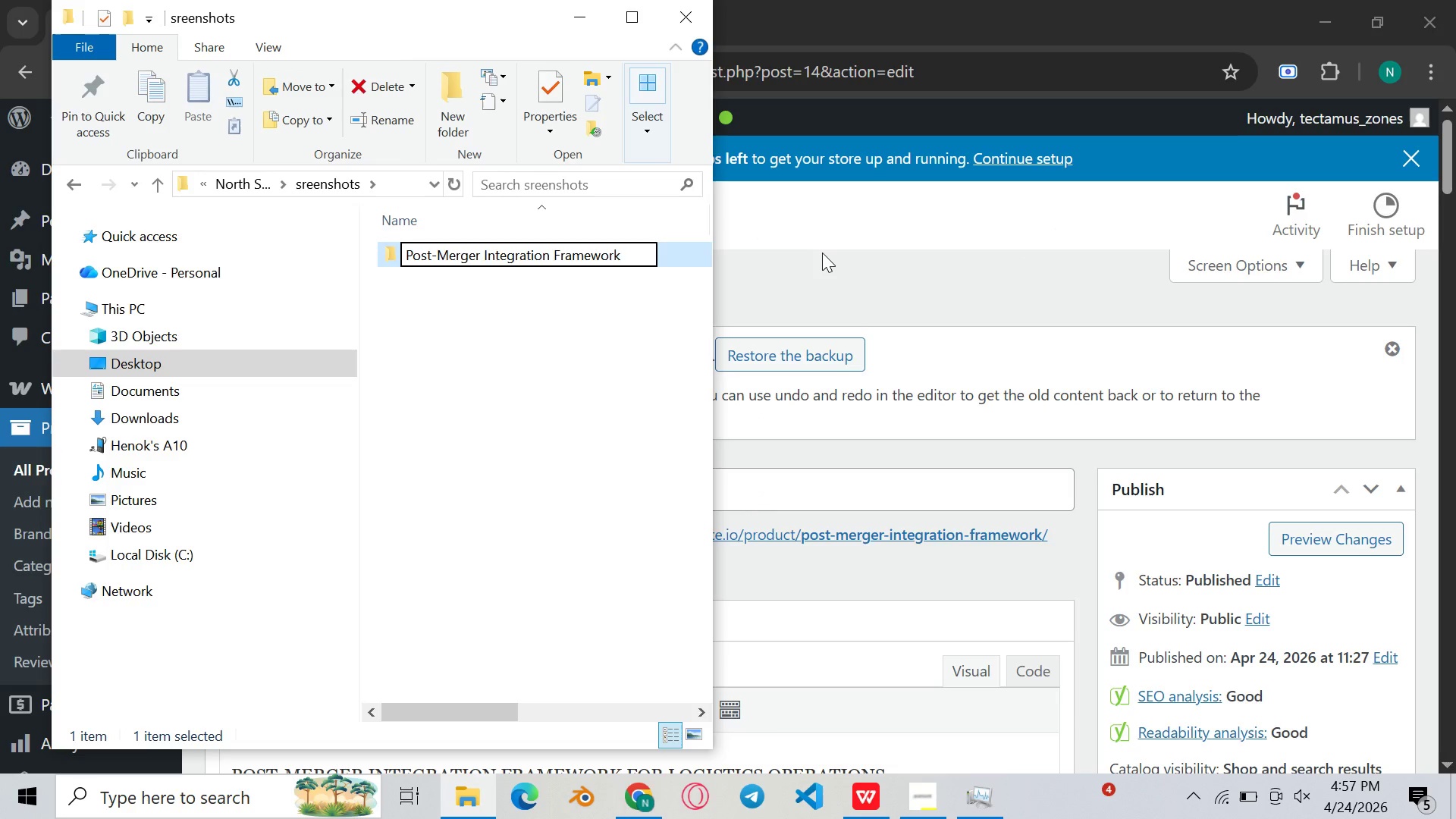 
key(Control+Enter)
 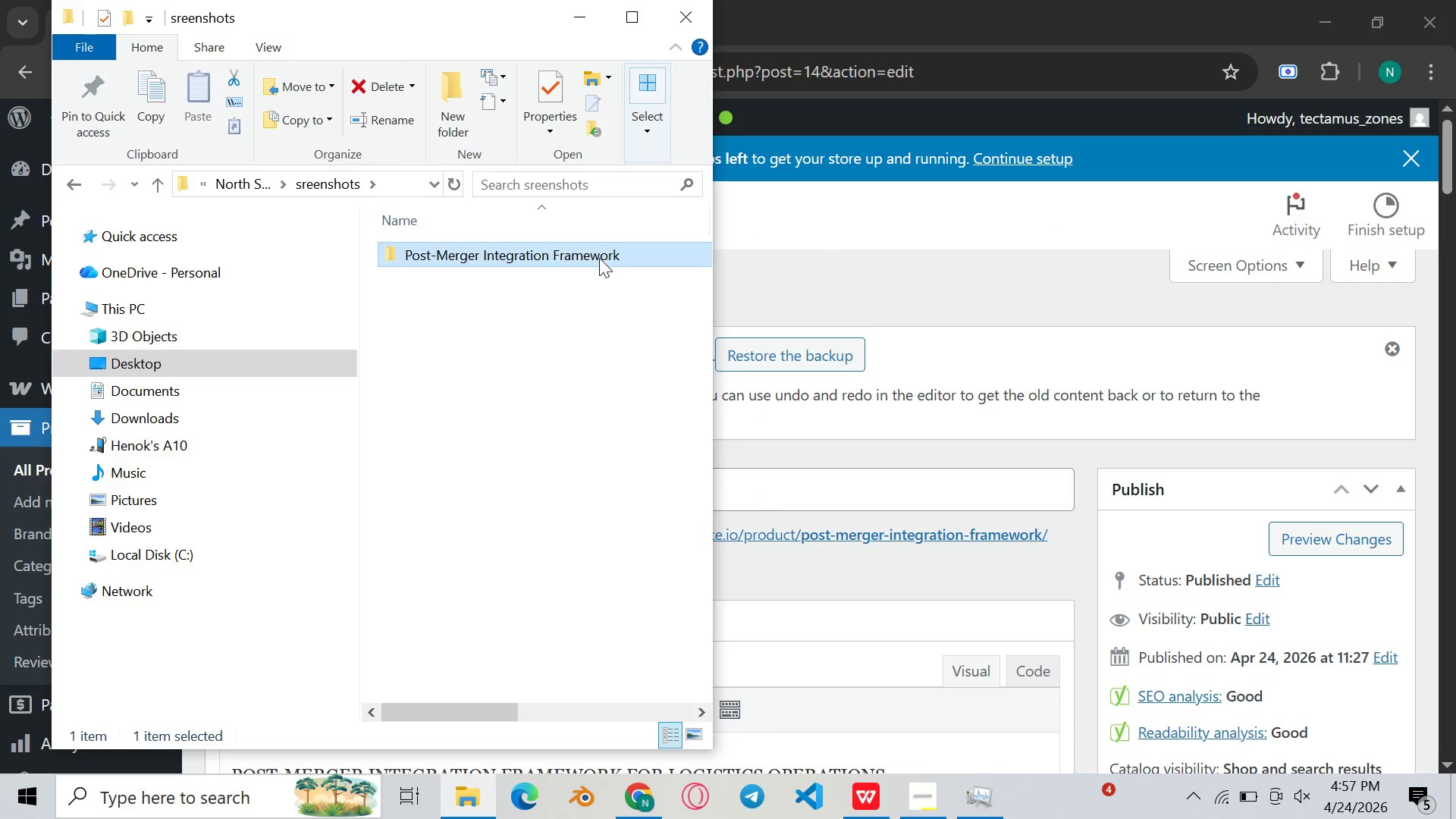 
double_click([587, 252])
 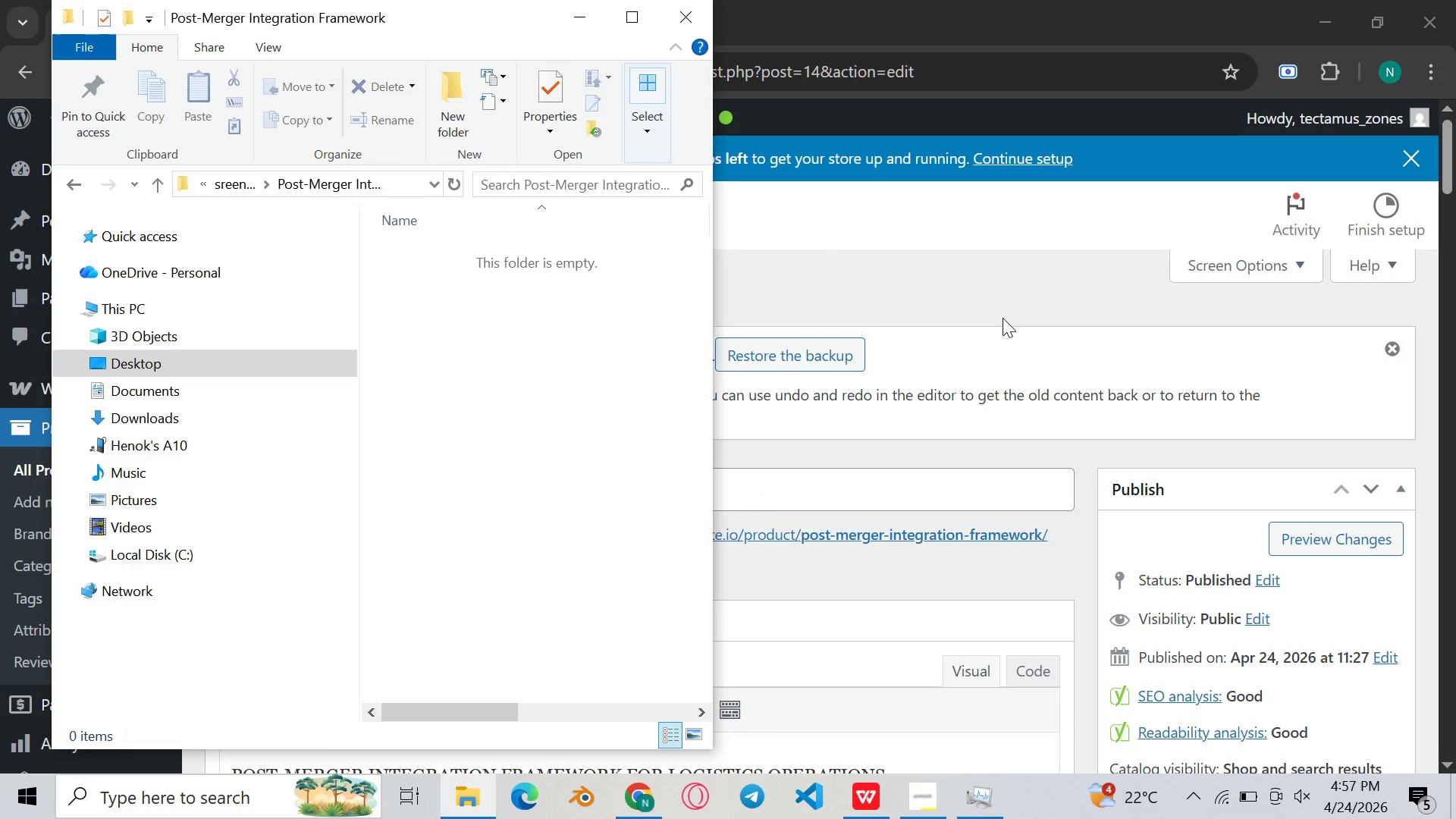 
left_click([1009, 304])
 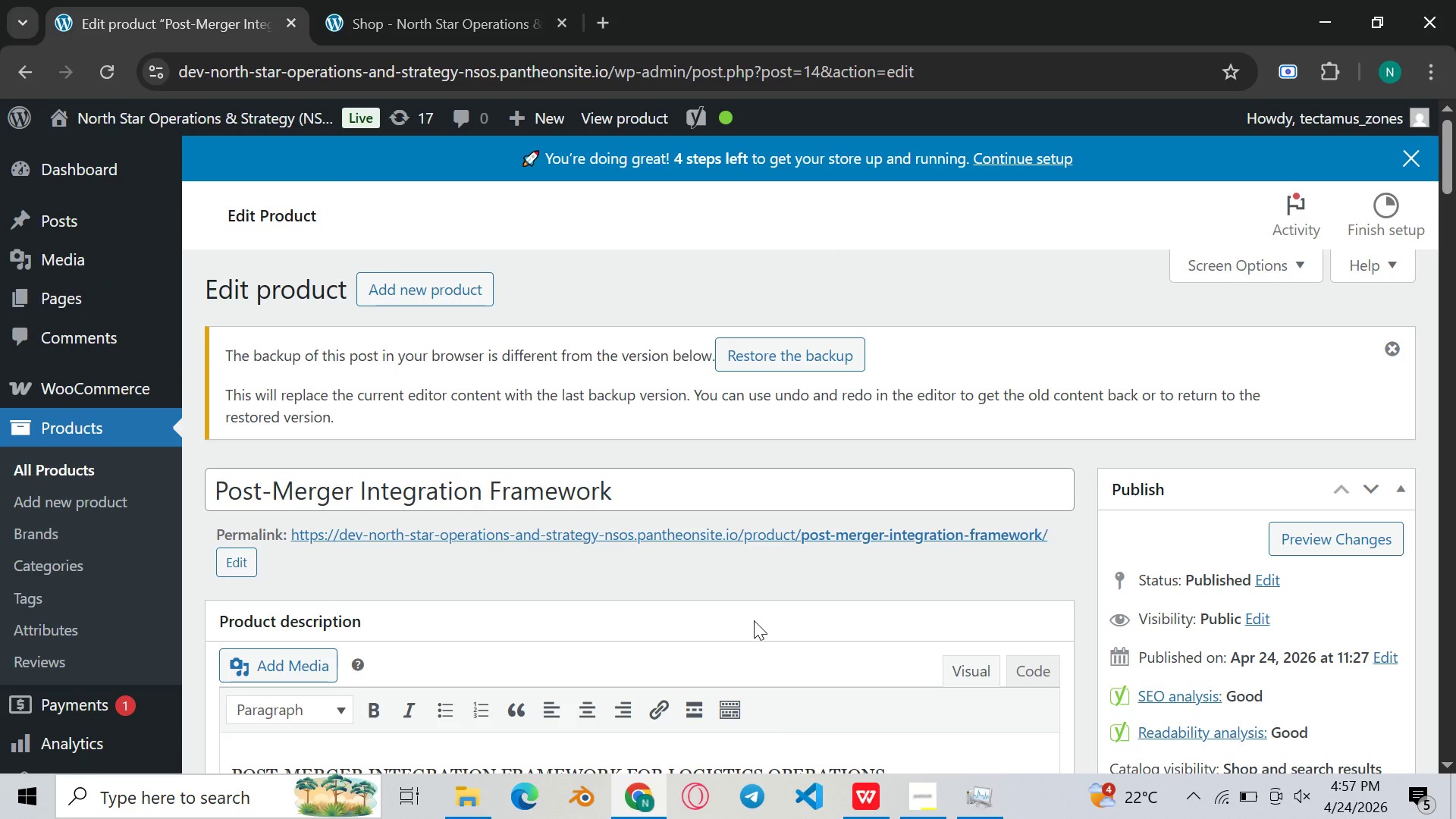 
scroll: coordinate [754, 620], scroll_direction: none, amount: 0.0
 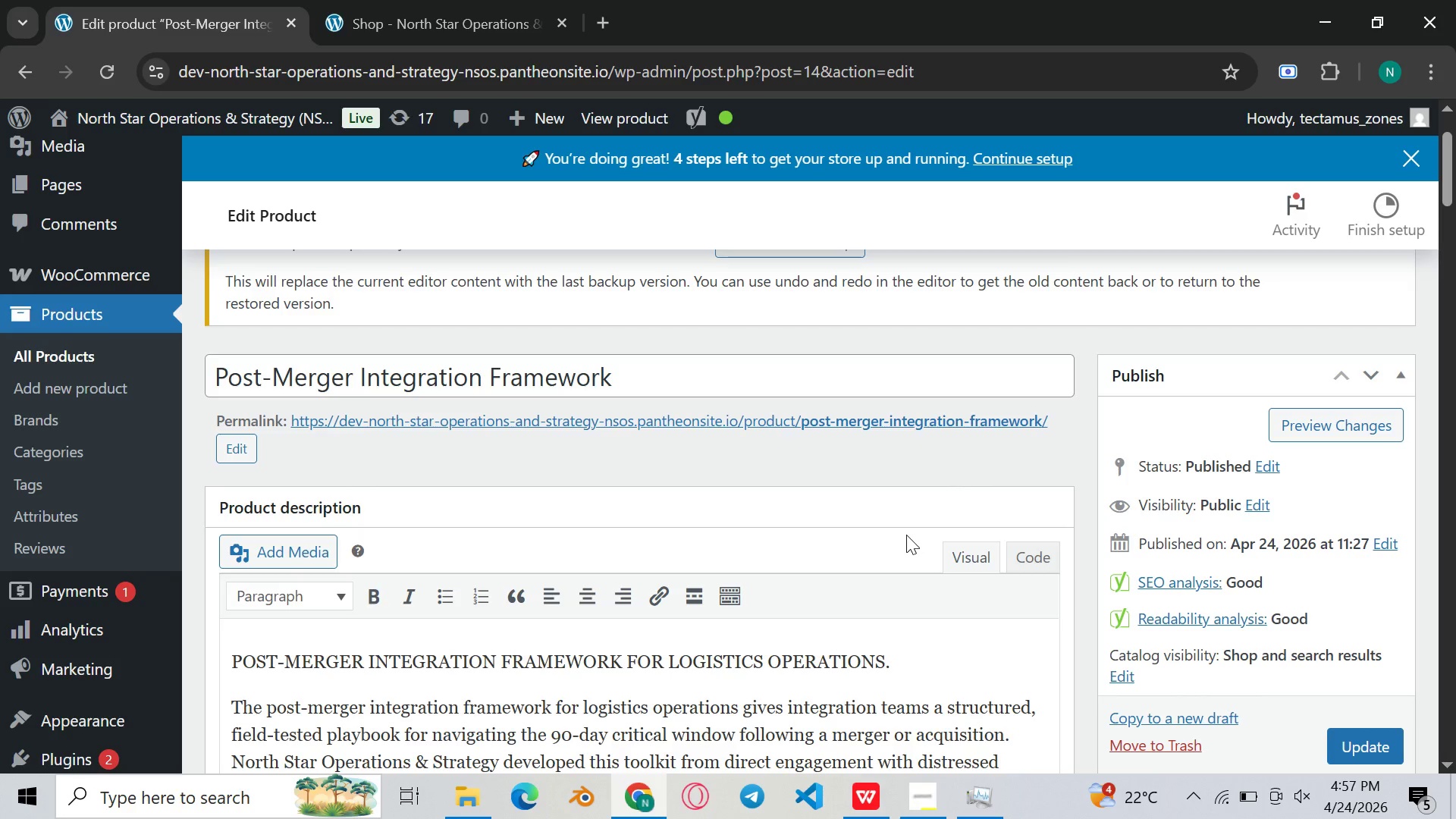 
wait(10.18)
 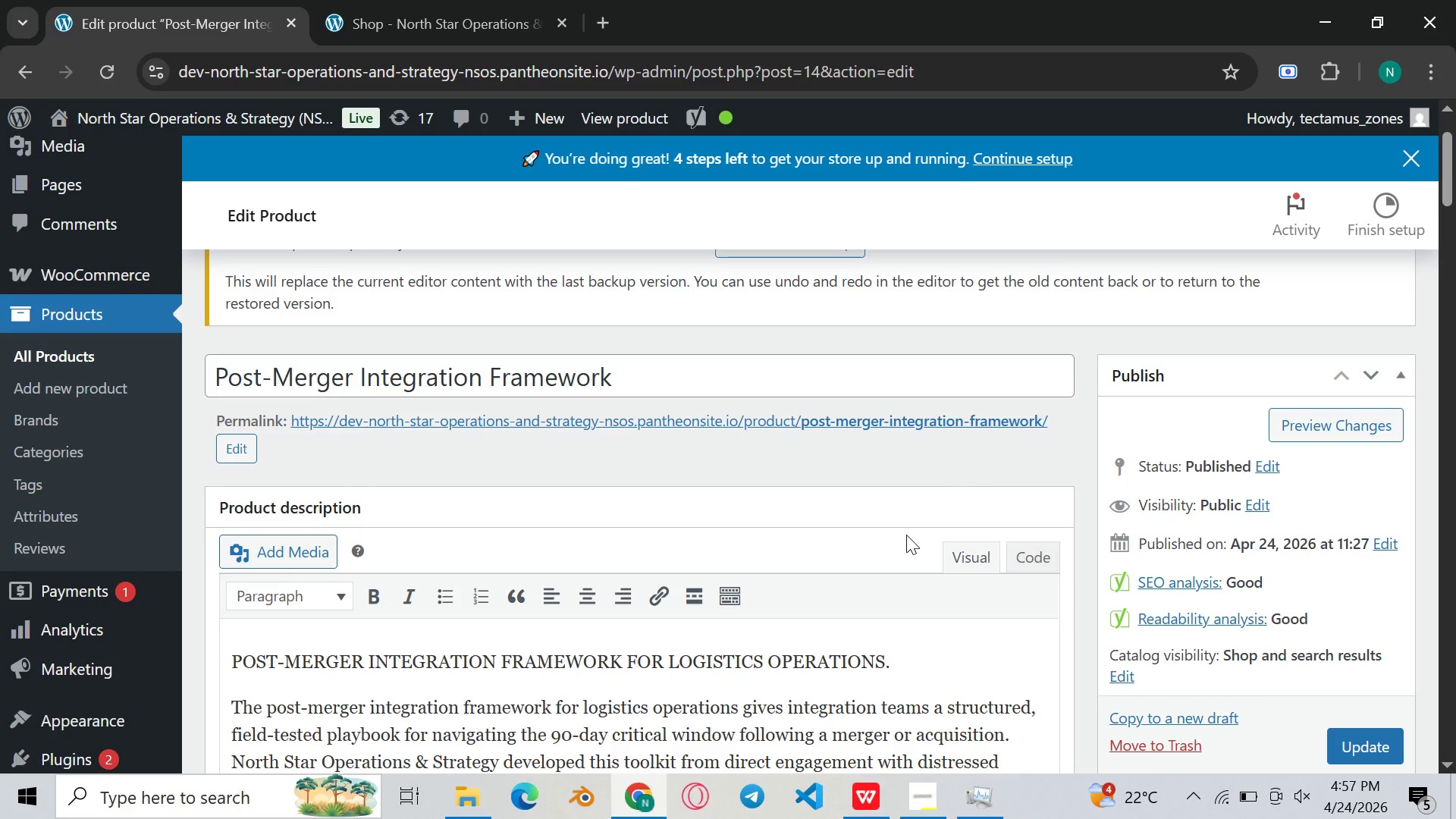 
left_click([890, 789])
 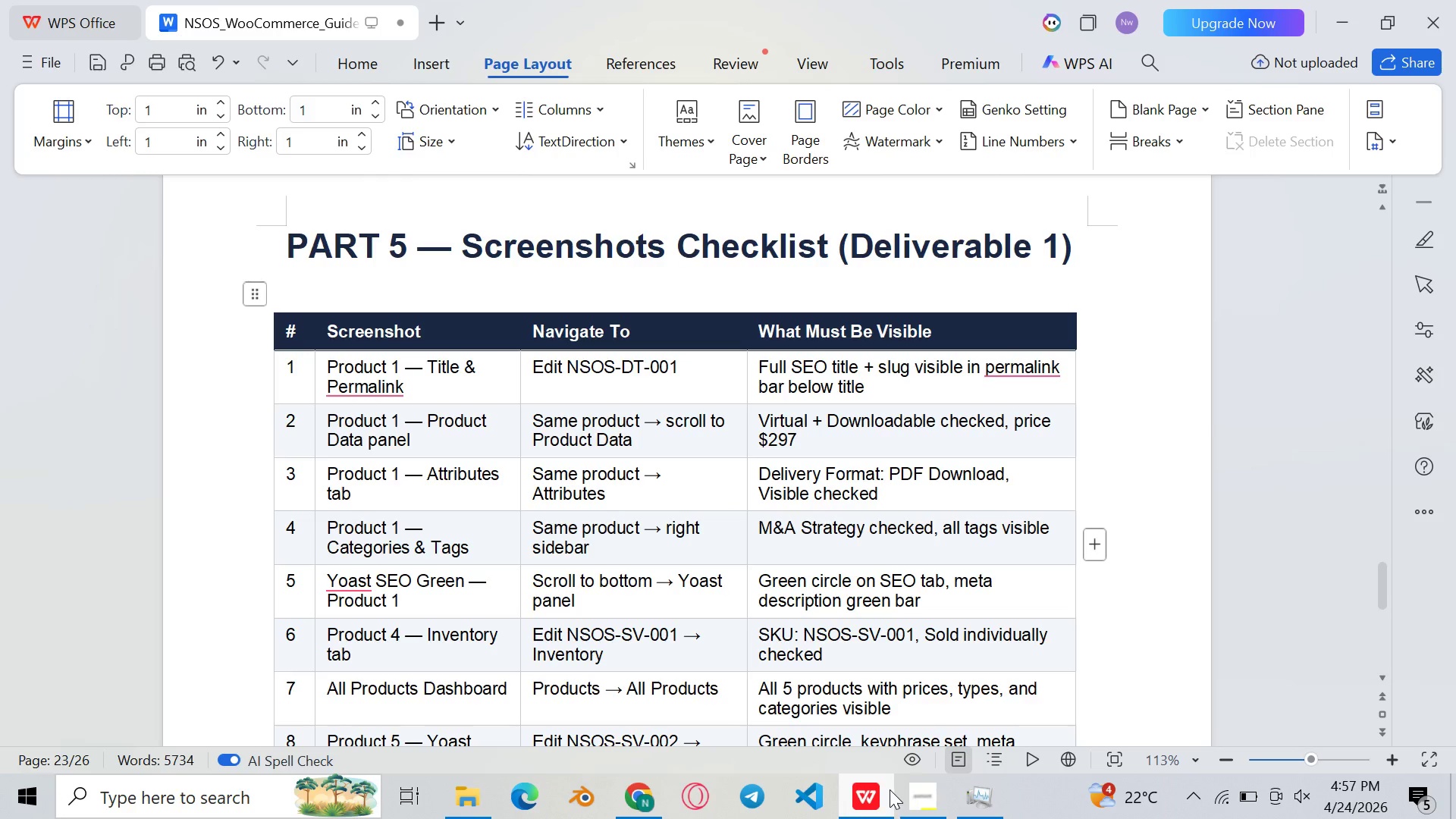 
left_click([890, 789])
 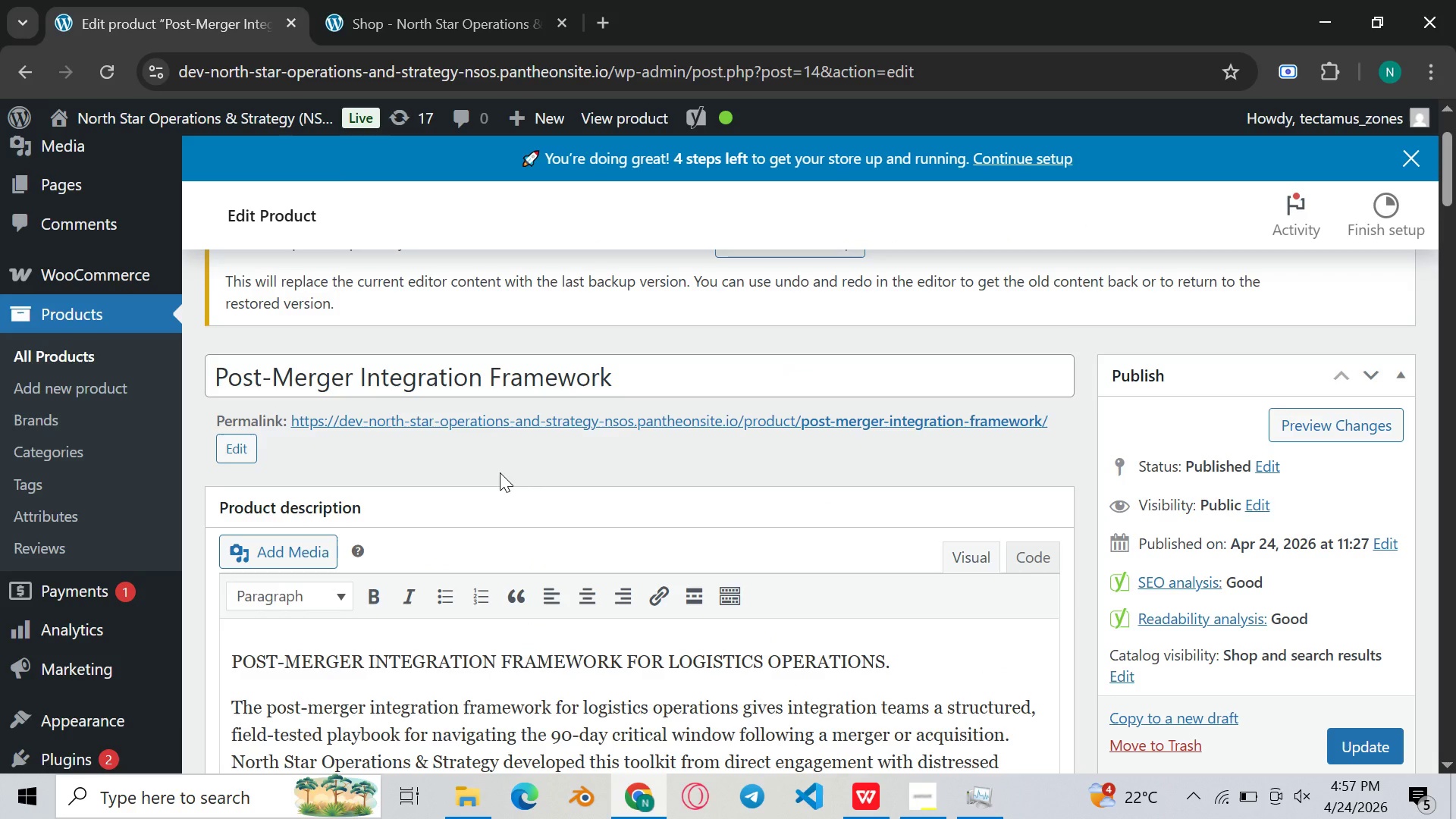 
scroll: coordinate [500, 472], scroll_direction: down, amount: 1.0
 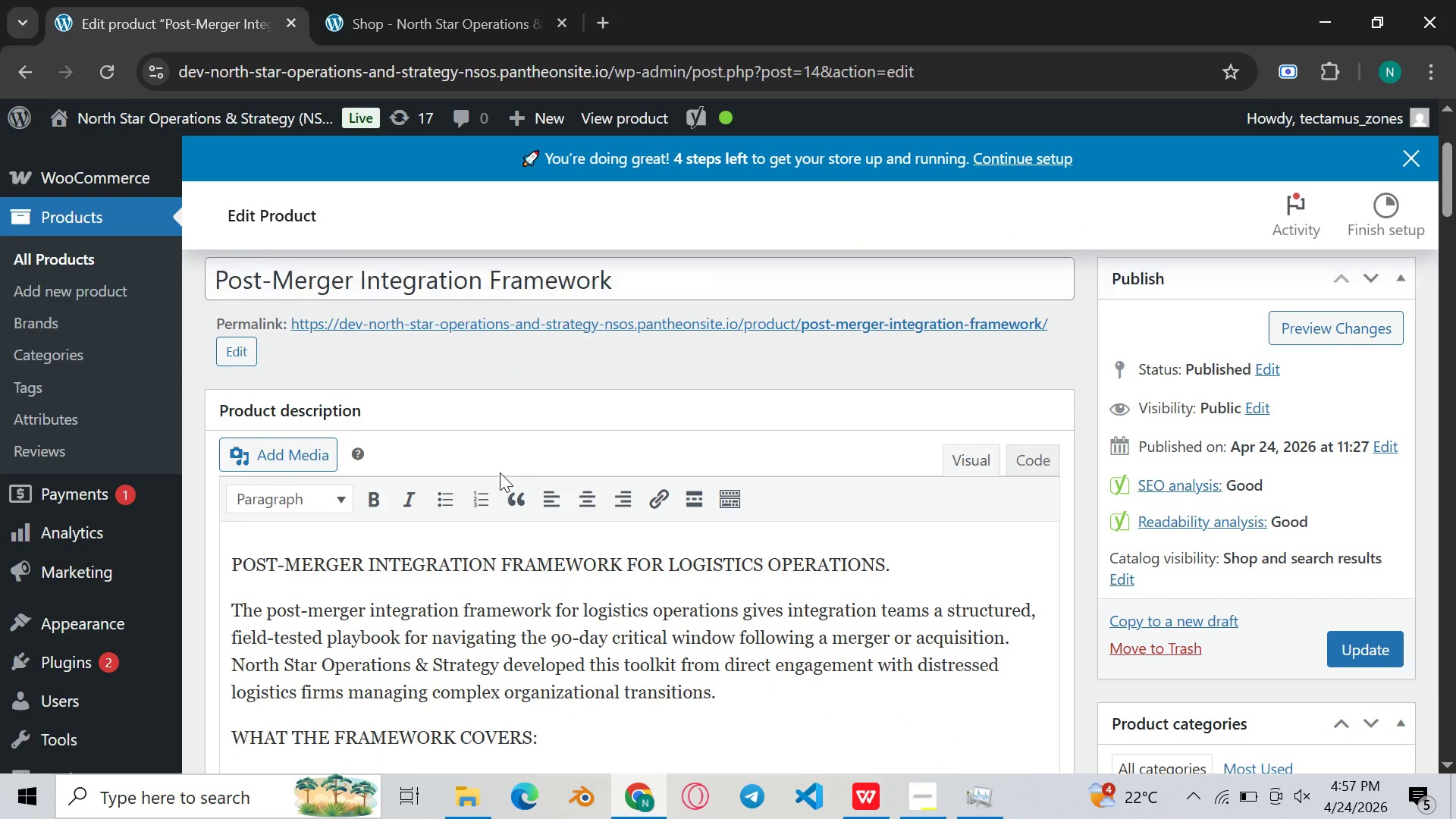 
scroll: coordinate [500, 472], scroll_direction: none, amount: 0.0
 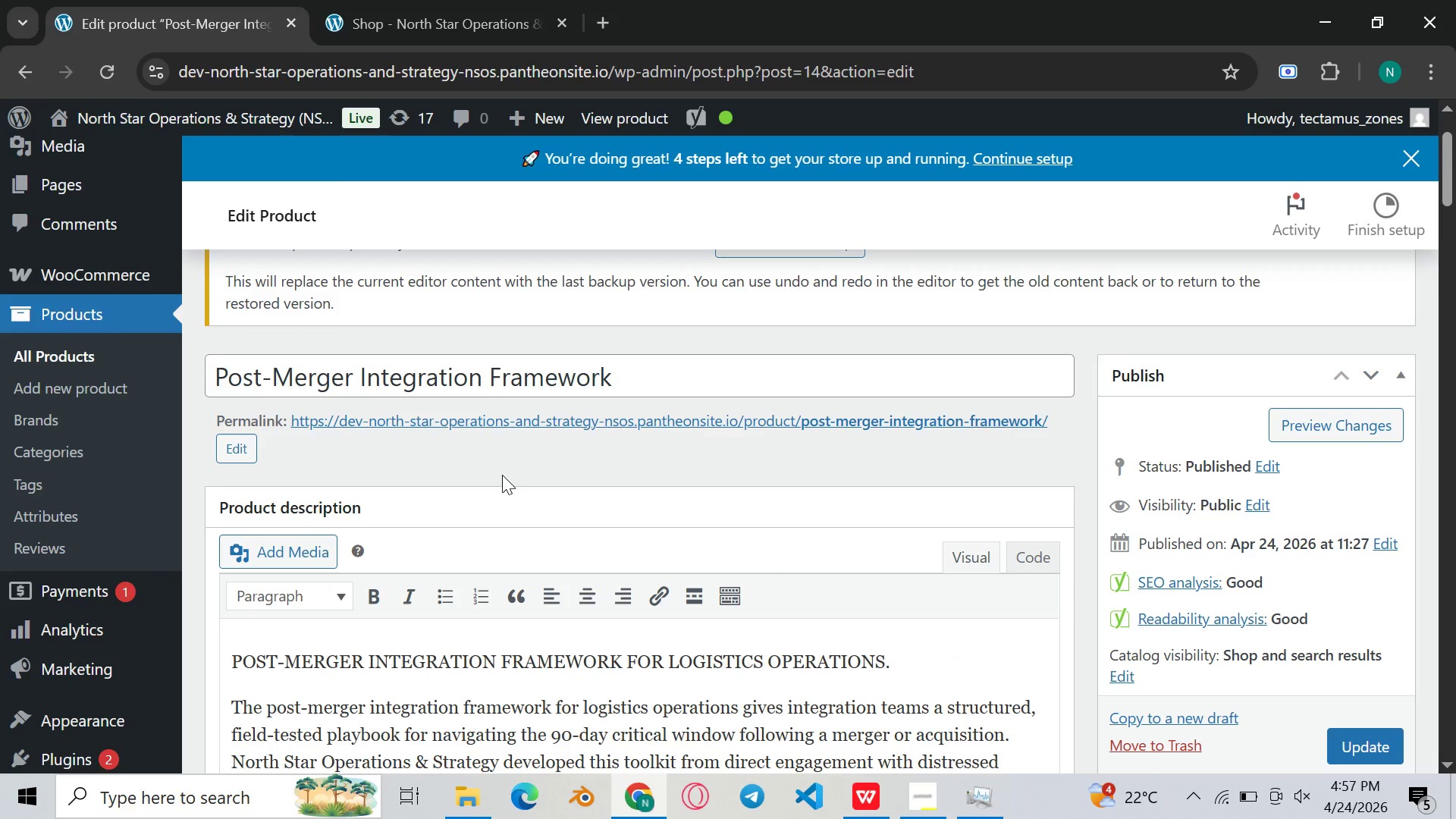 
wait(14.27)
 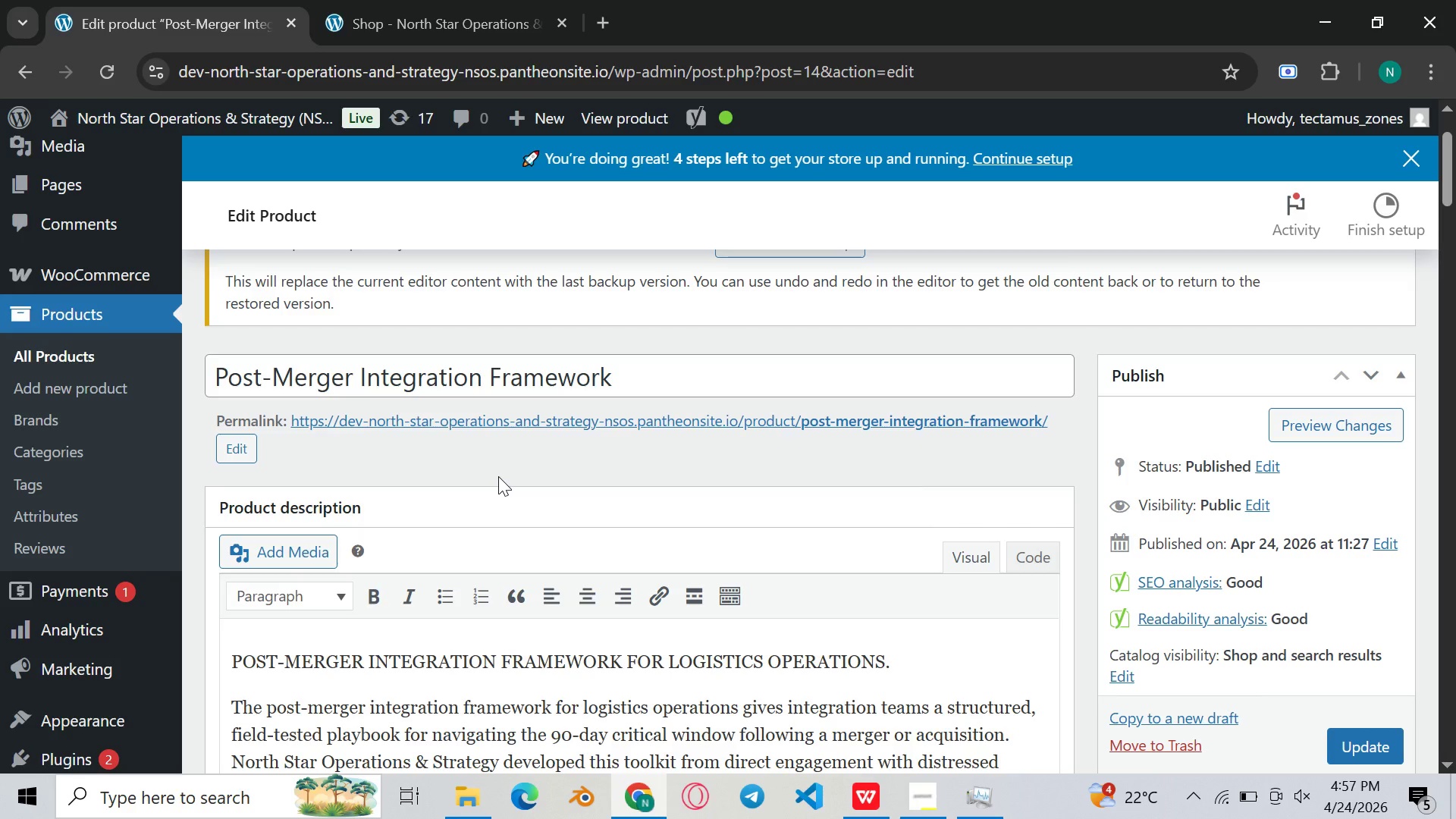 
key(Meta+Shift+S)
 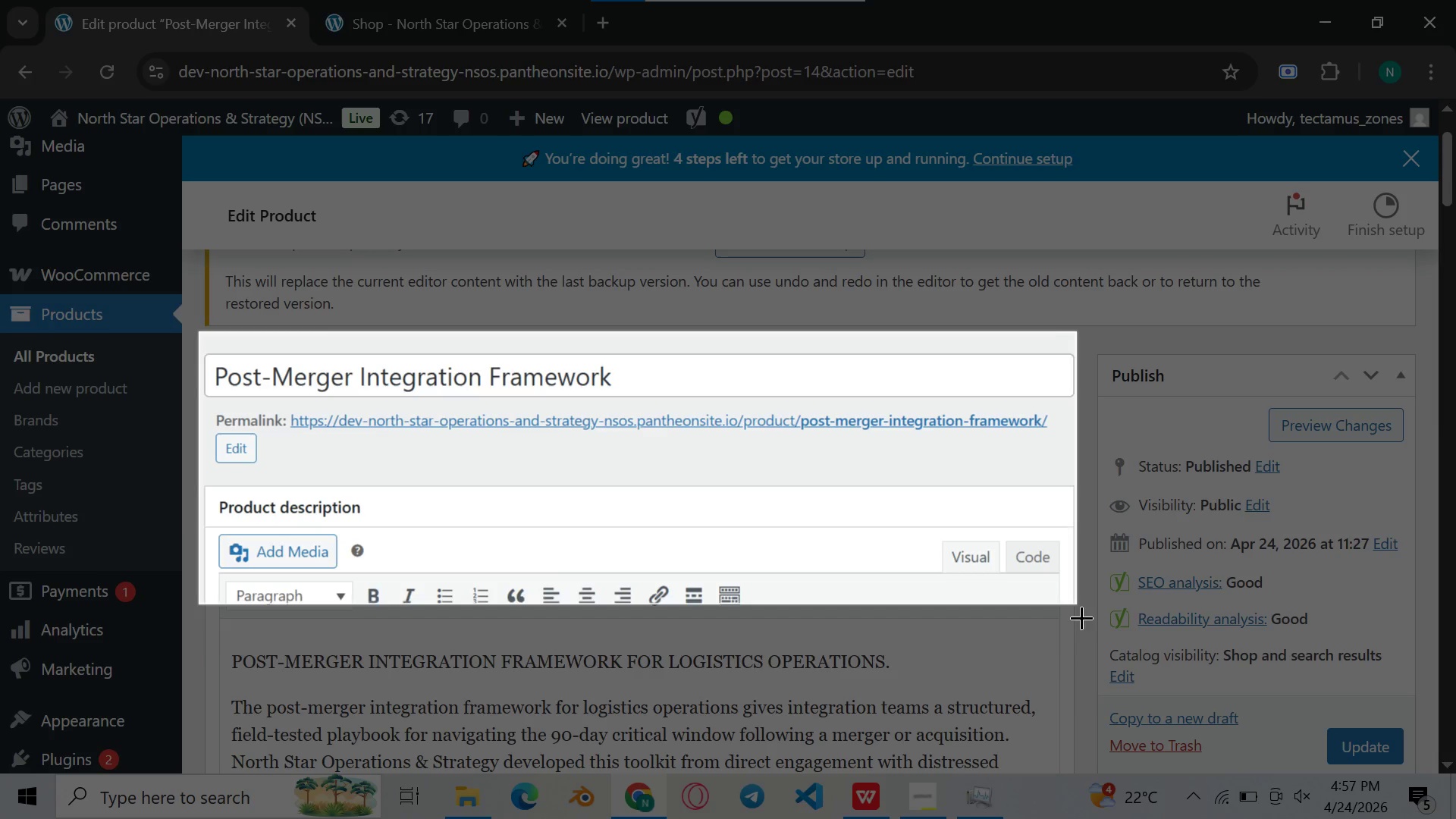 
wait(19.38)
 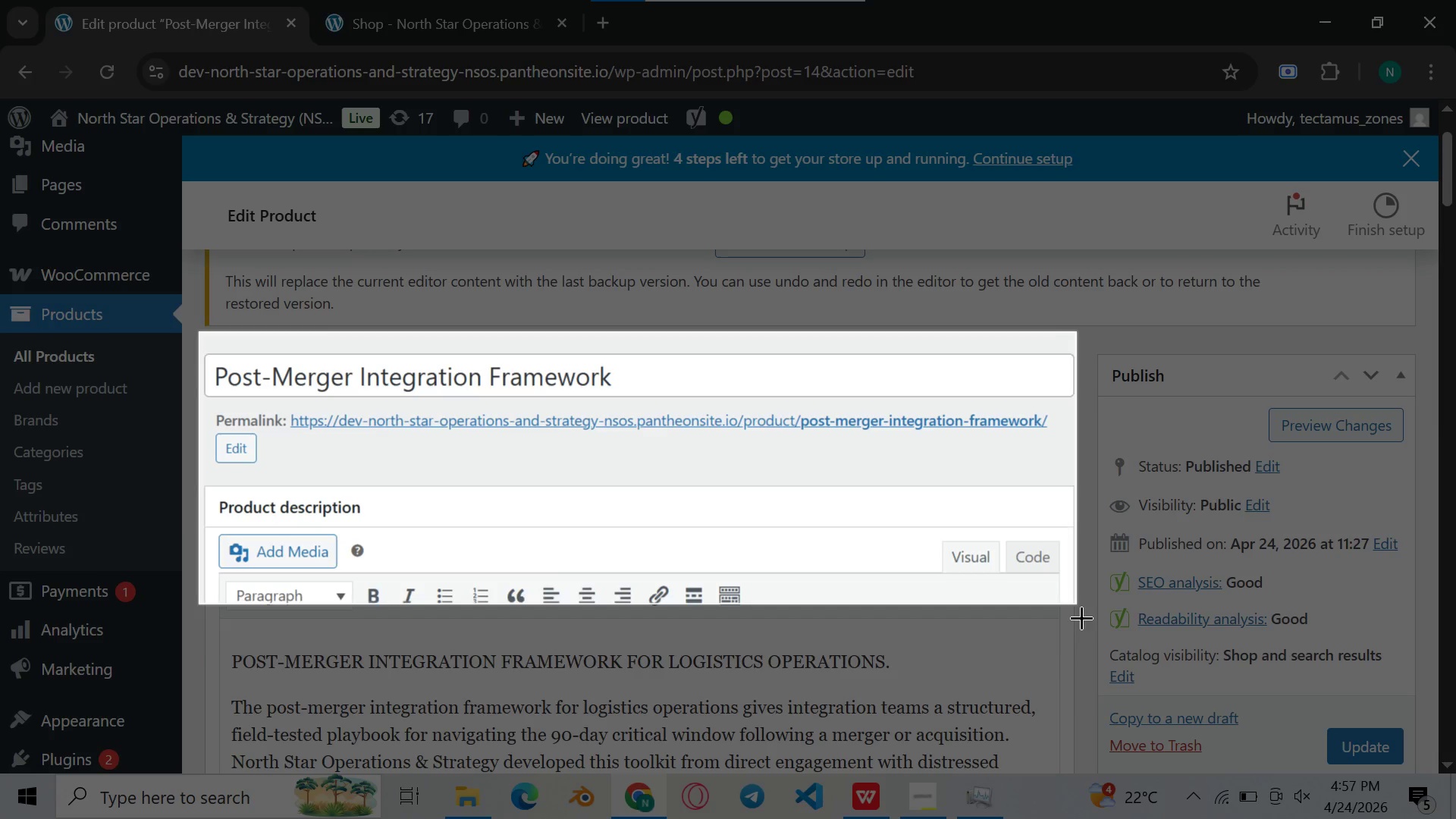 
scroll: coordinate [218, 339], scroll_direction: up, amount: 1.0
 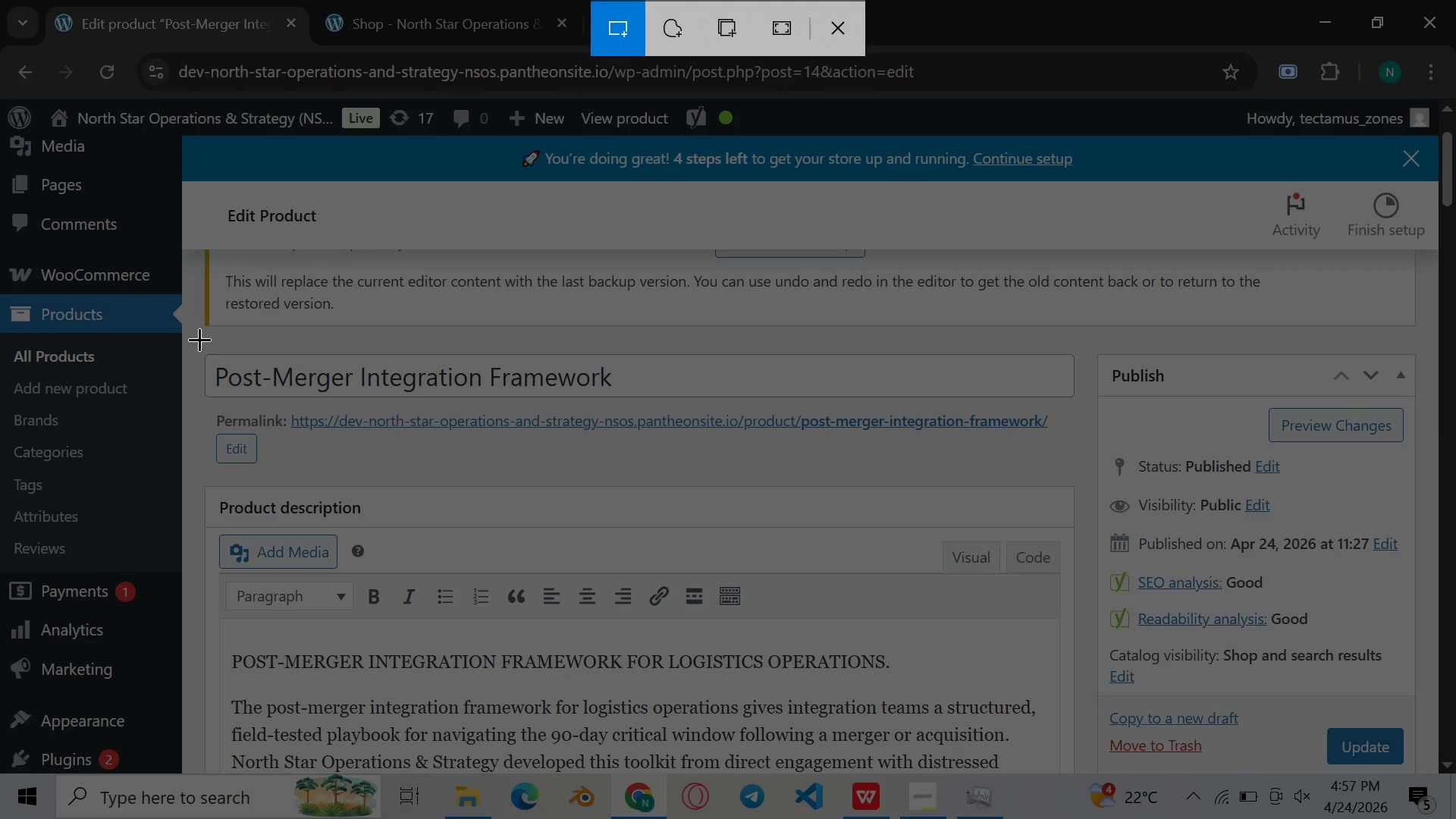 
left_click_drag(start_coordinate=[199, 334], to_coordinate=[1084, 482])
 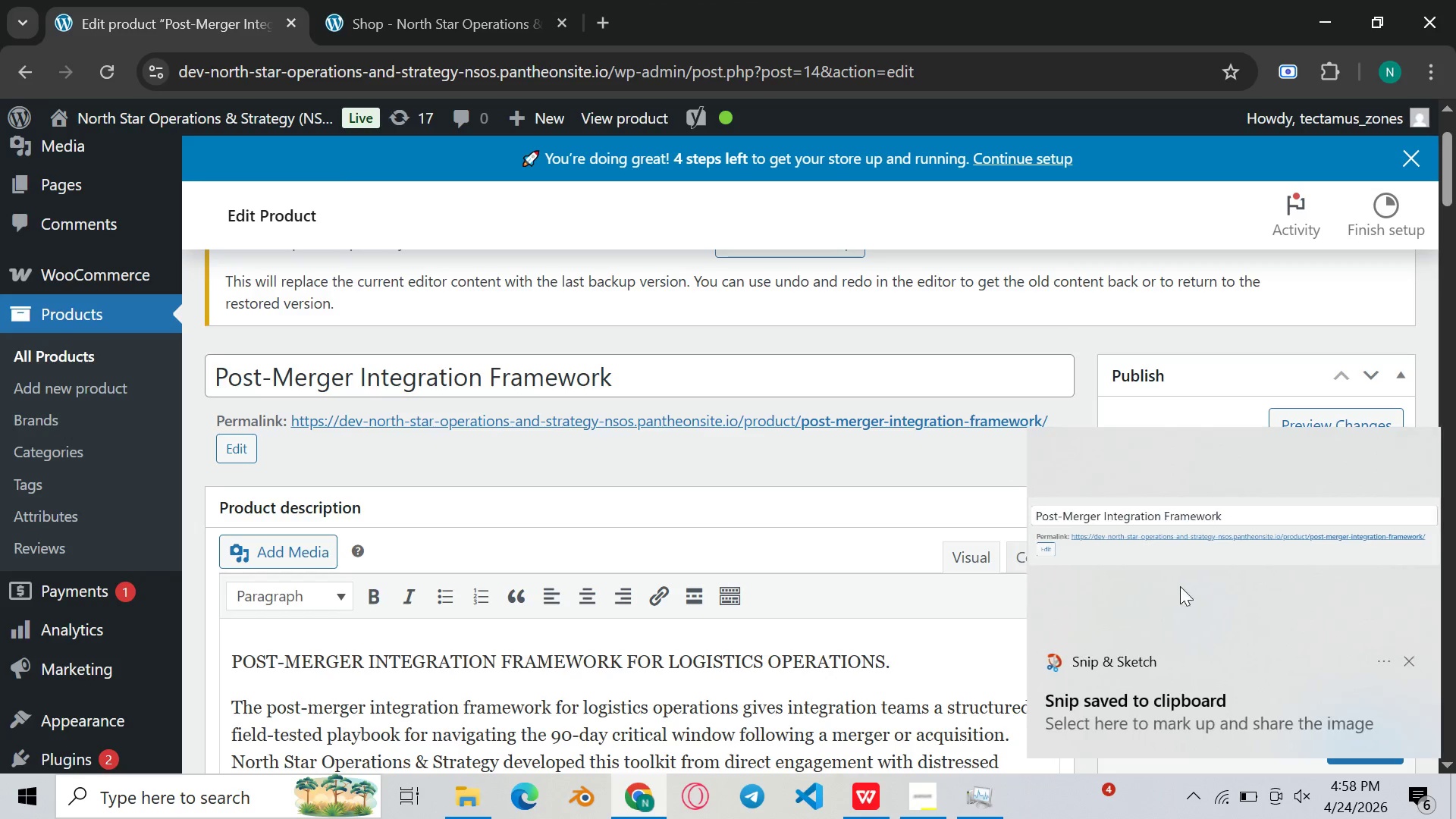 
double_click([1195, 546])
 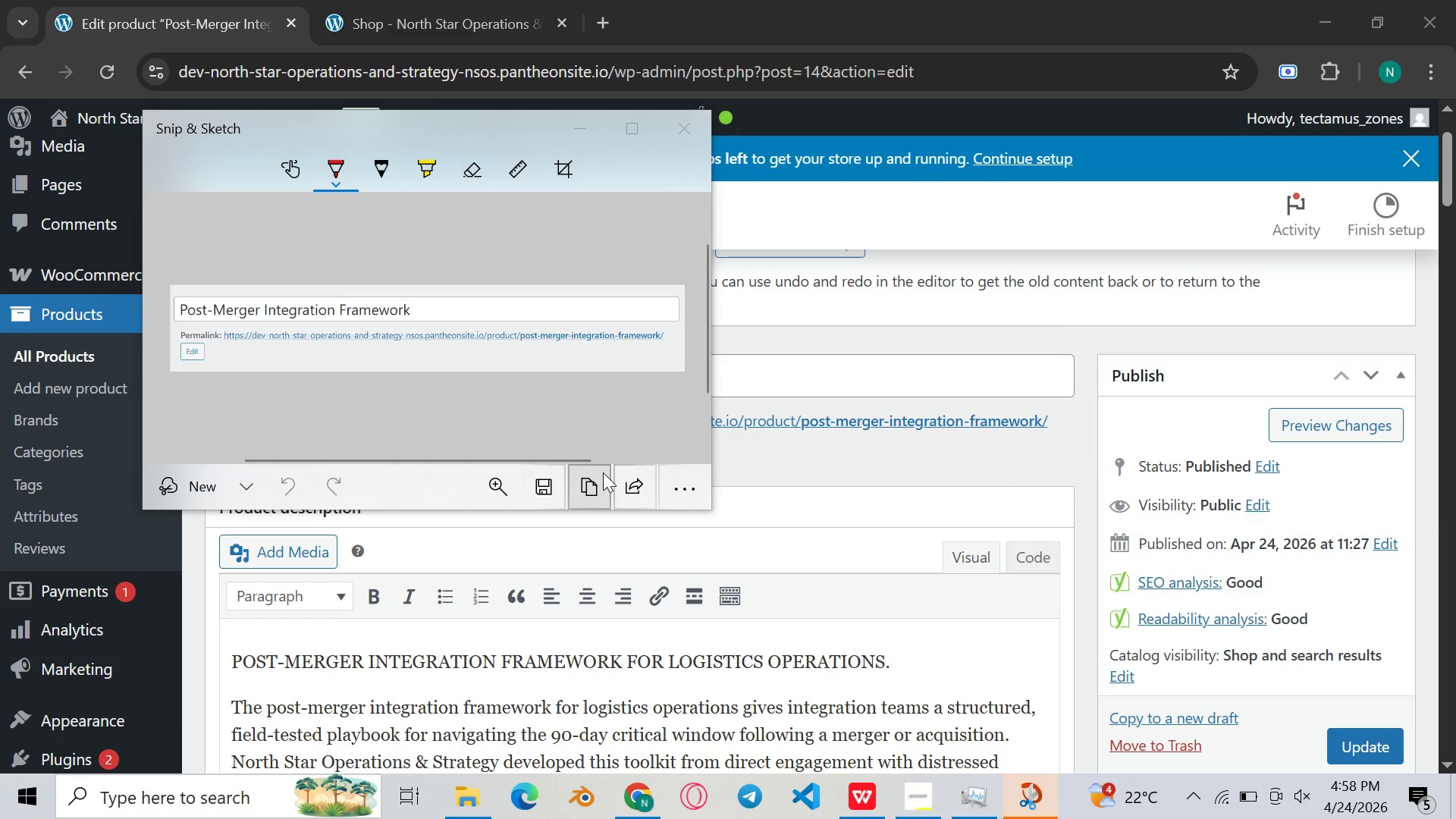 
wait(5.02)
 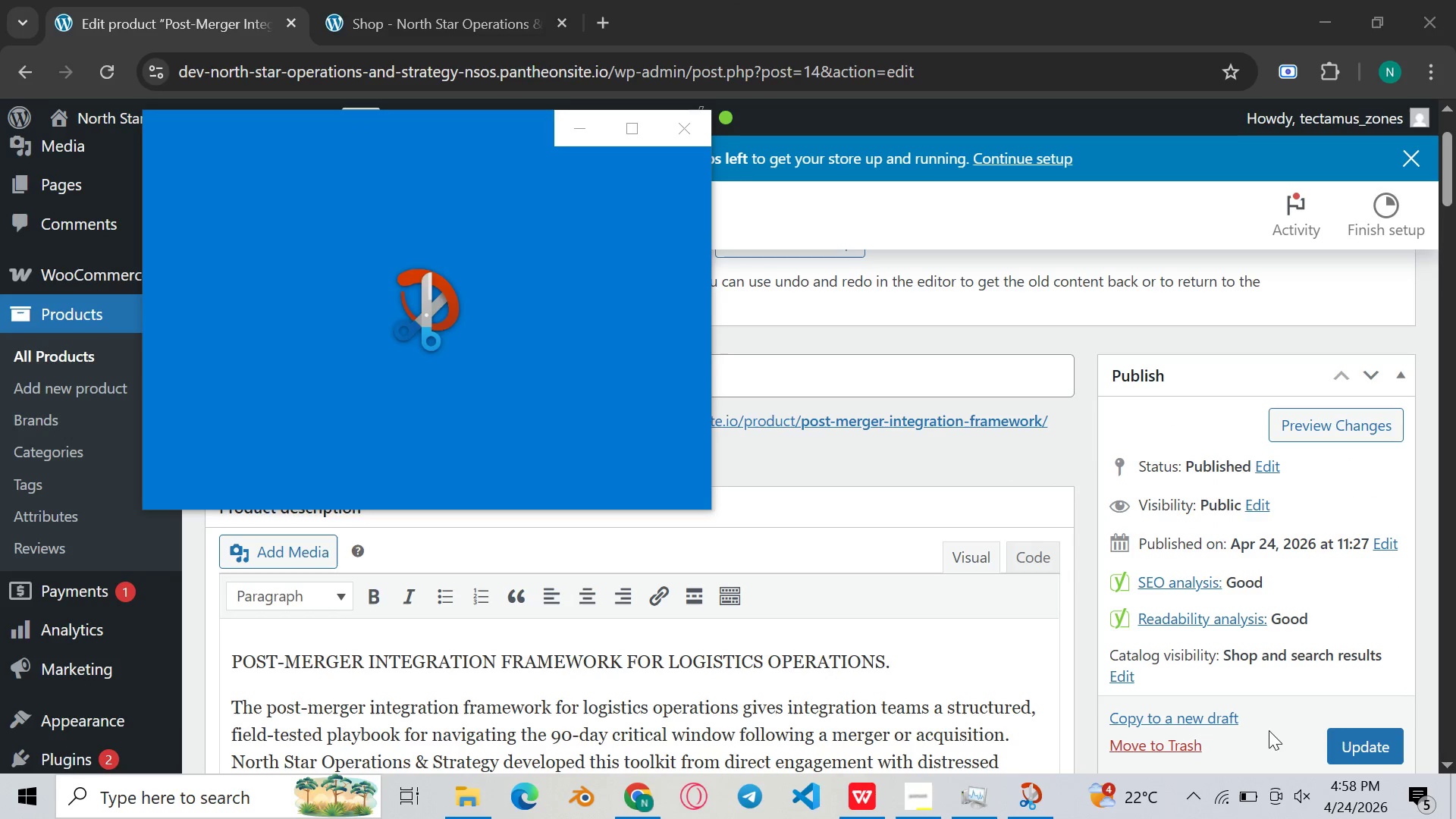 
double_click([546, 488])
 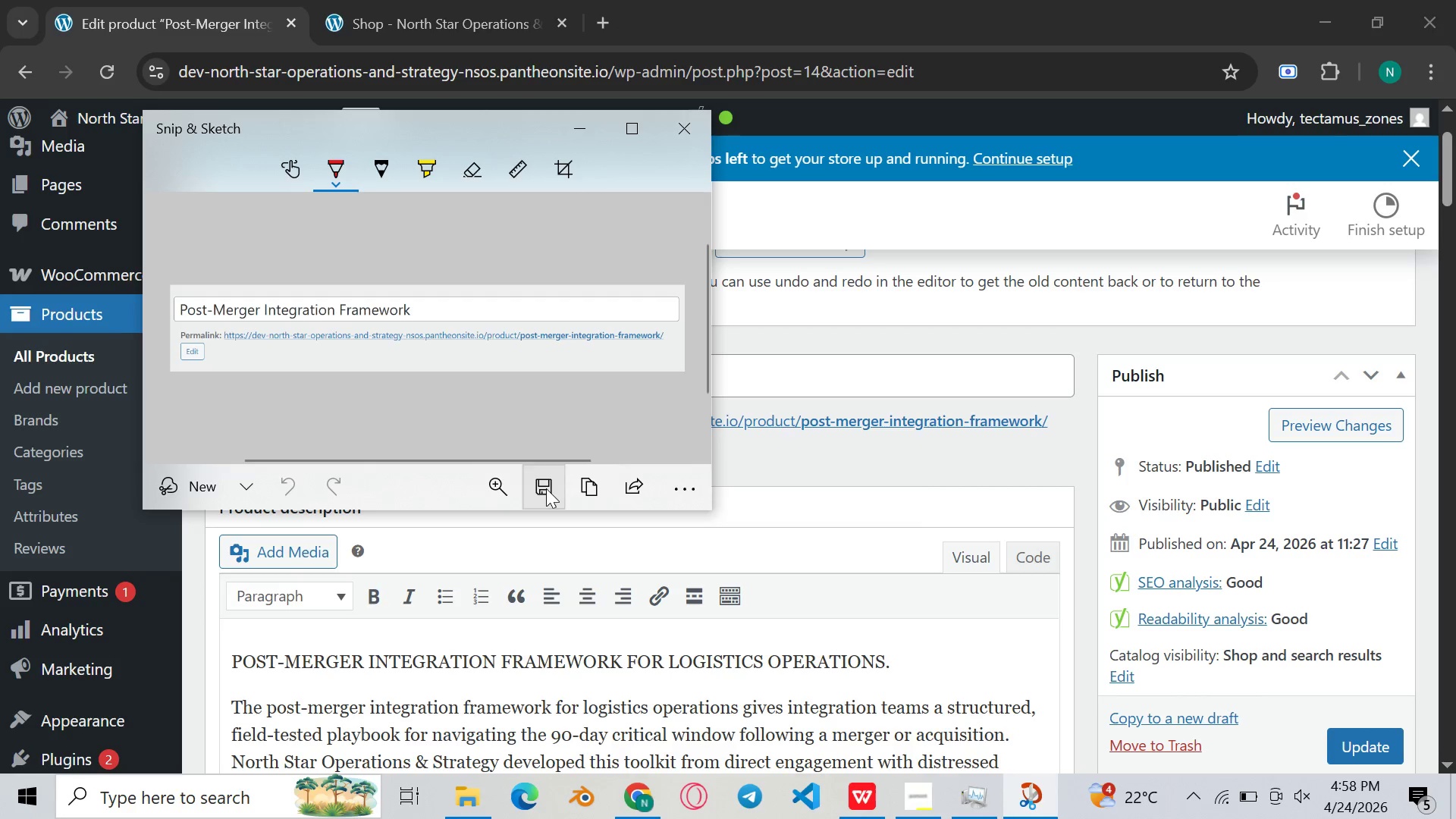 
triple_click([546, 488])
 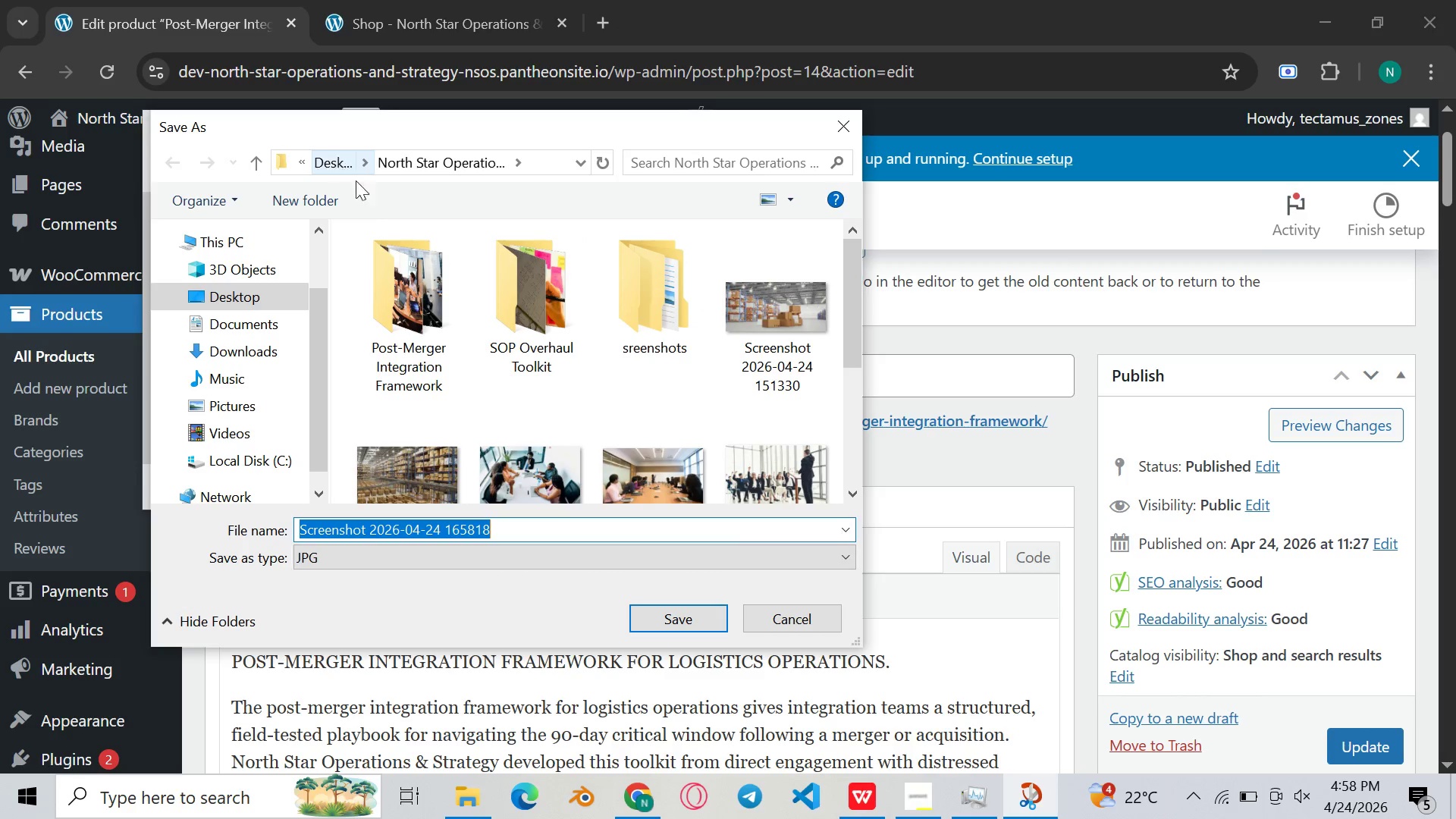 
wait(5.02)
 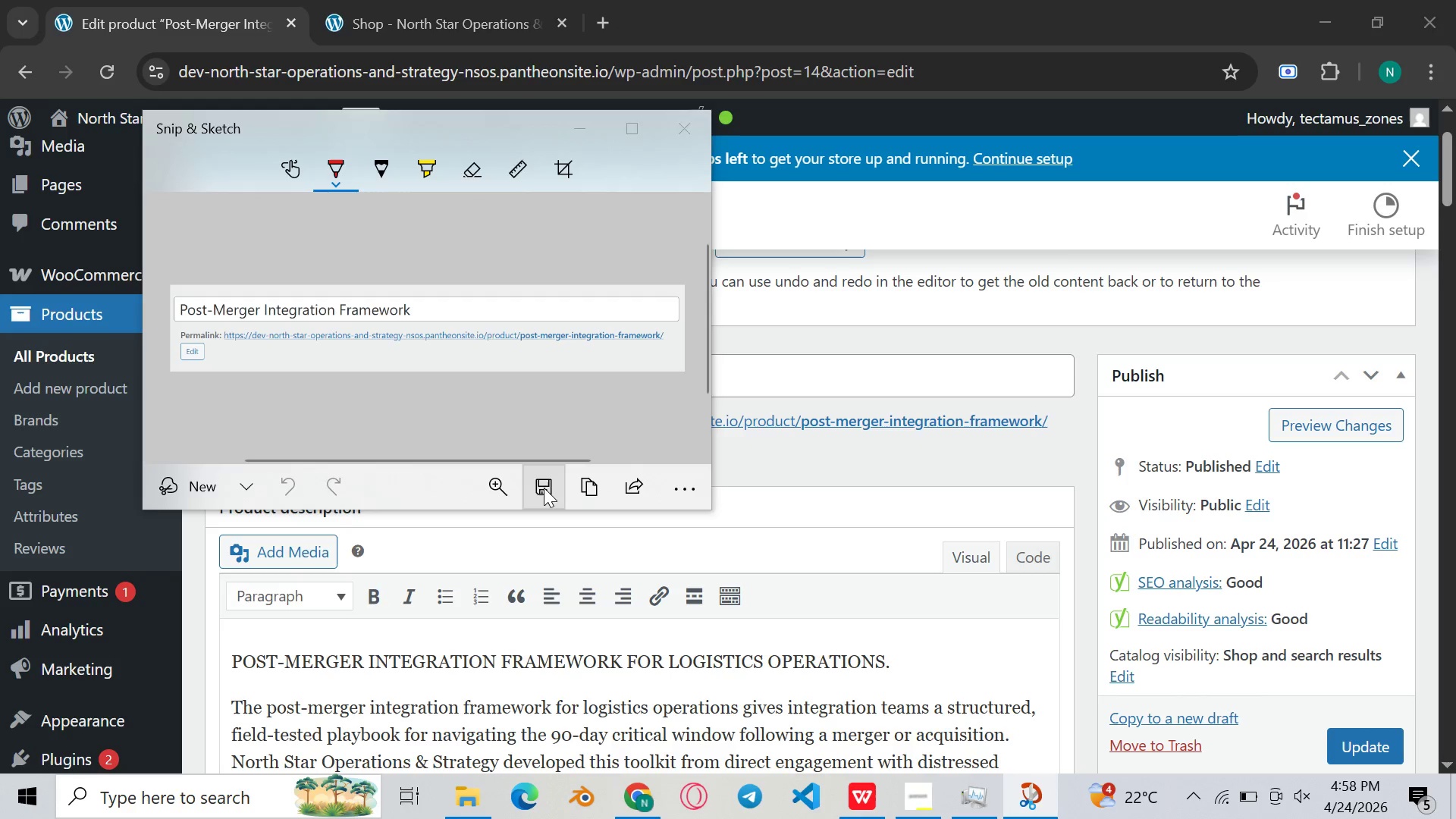 
double_click([644, 346])
 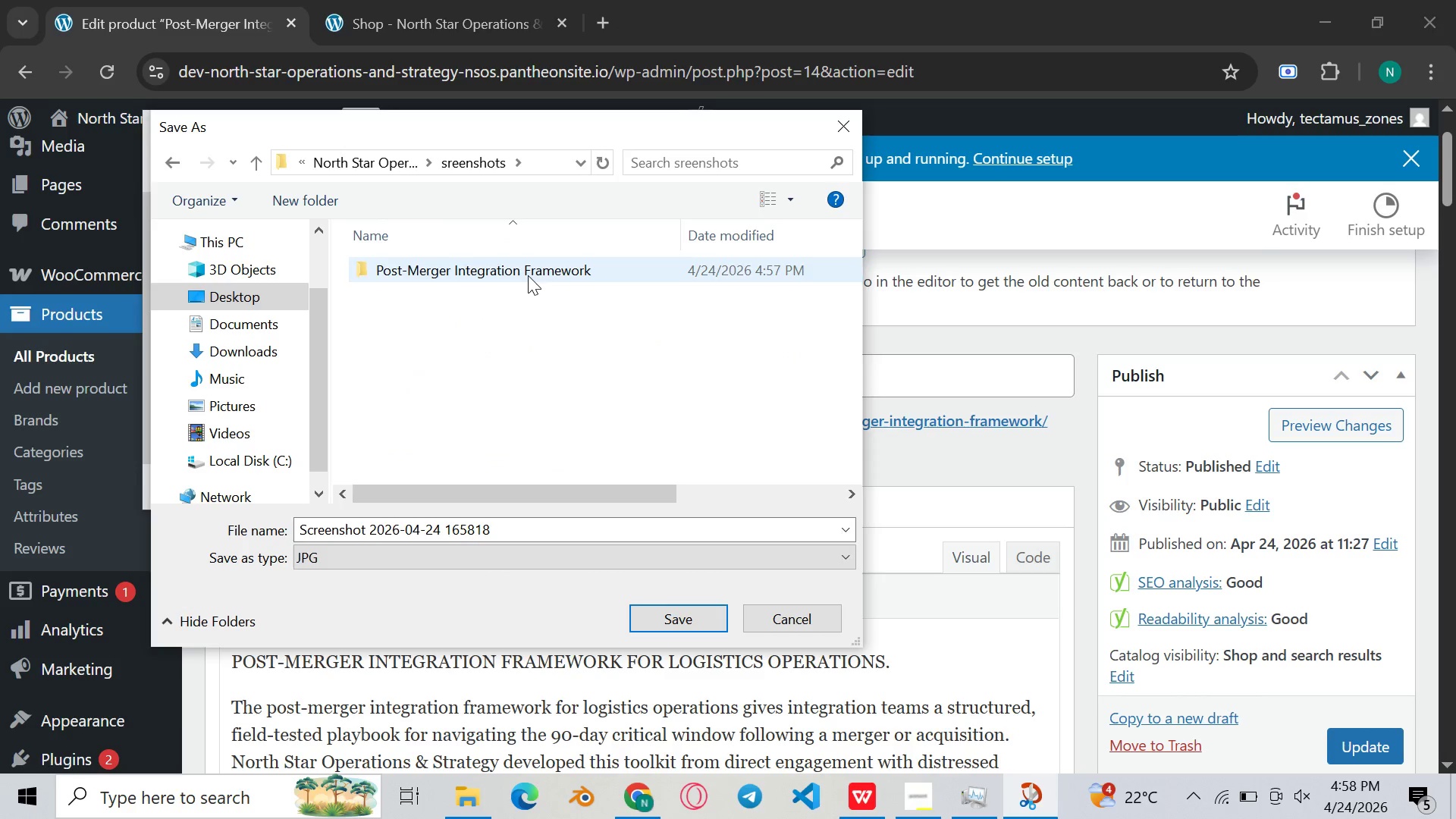 
double_click([526, 276])
 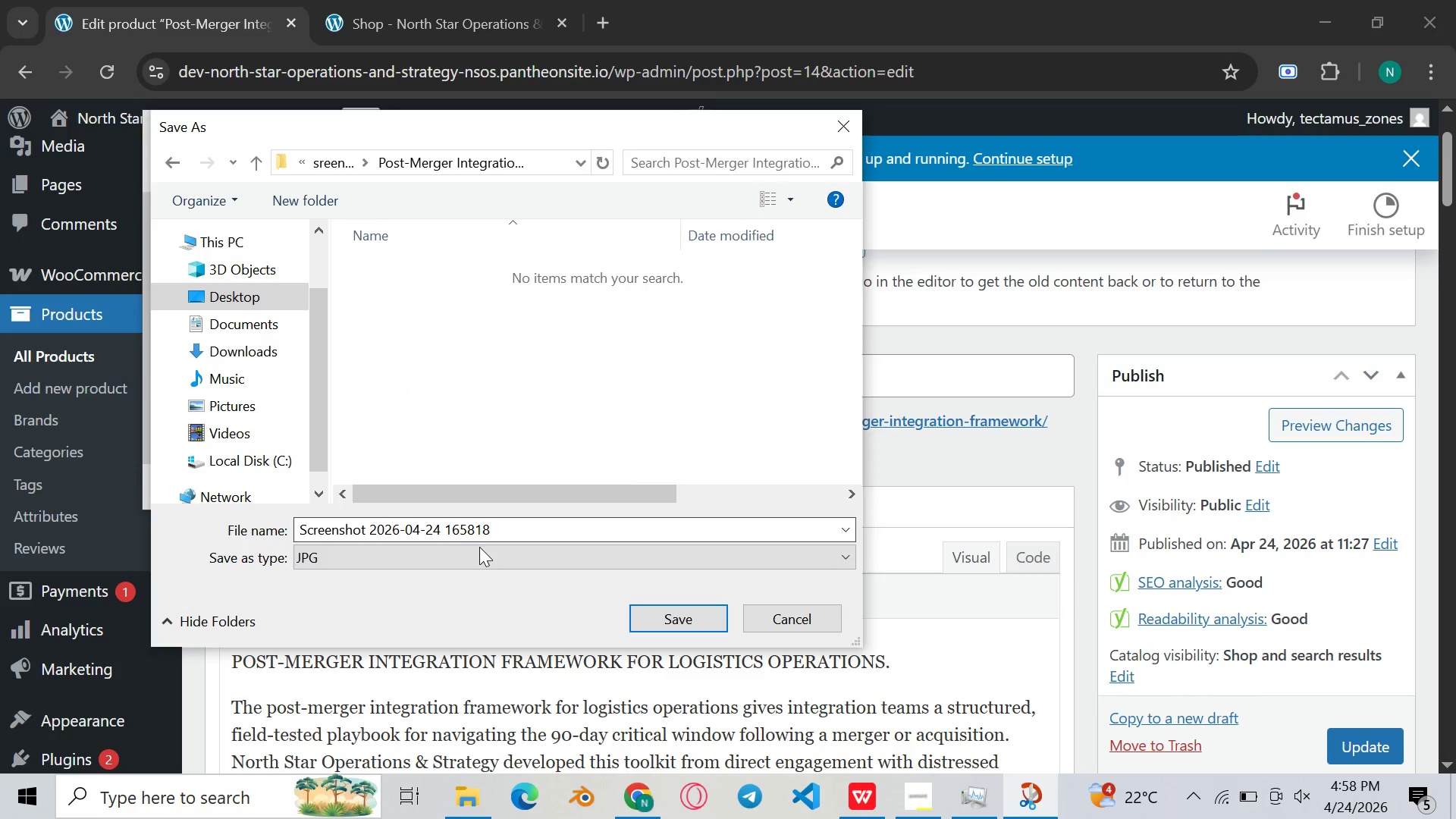 
left_click([500, 534])
 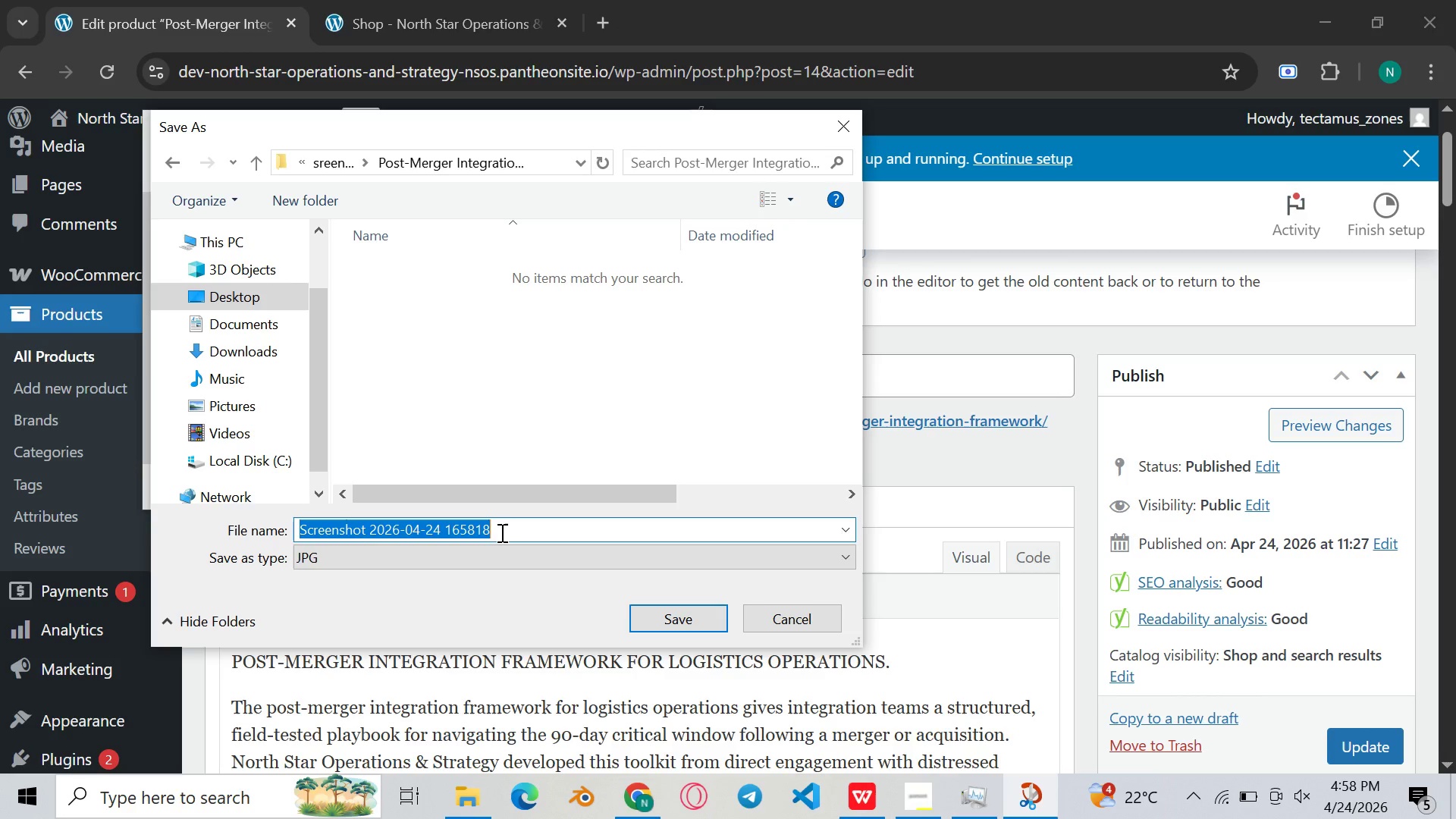 
type(Title and permalinlk)
key(Backspace)
key(Backspace)
type(k)
 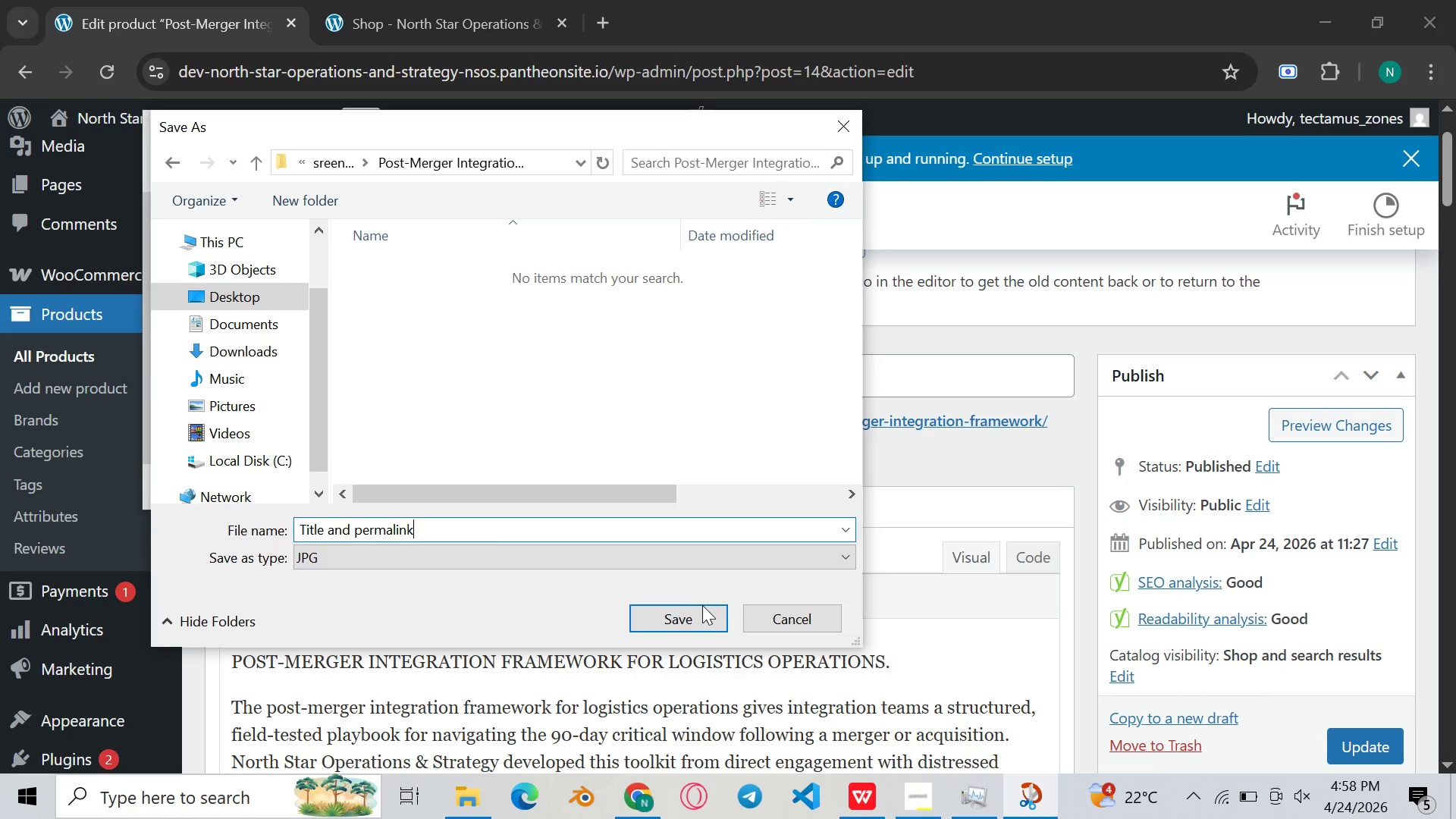 
left_click([700, 610])
 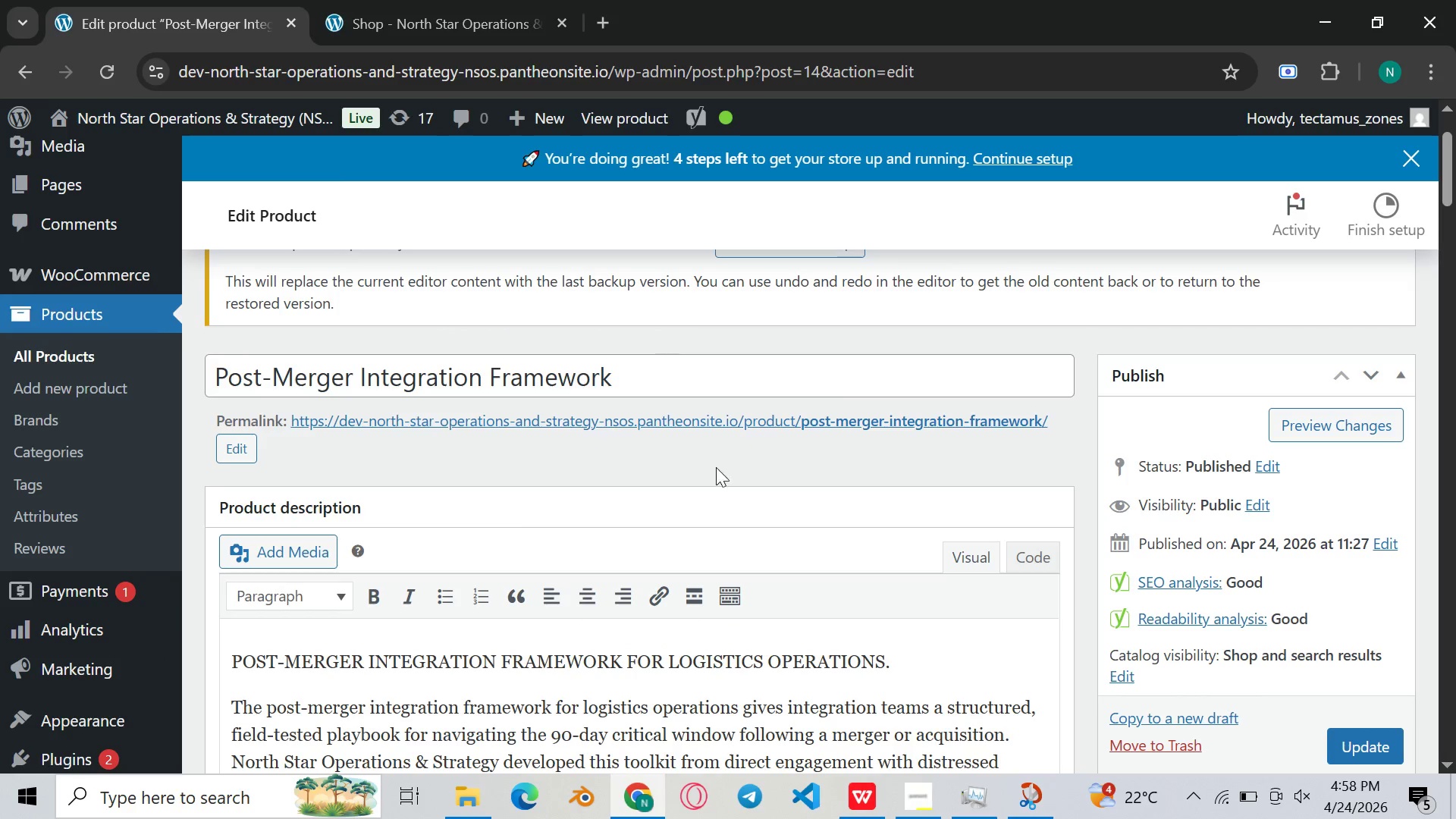 
mouse_move([900, 795])
 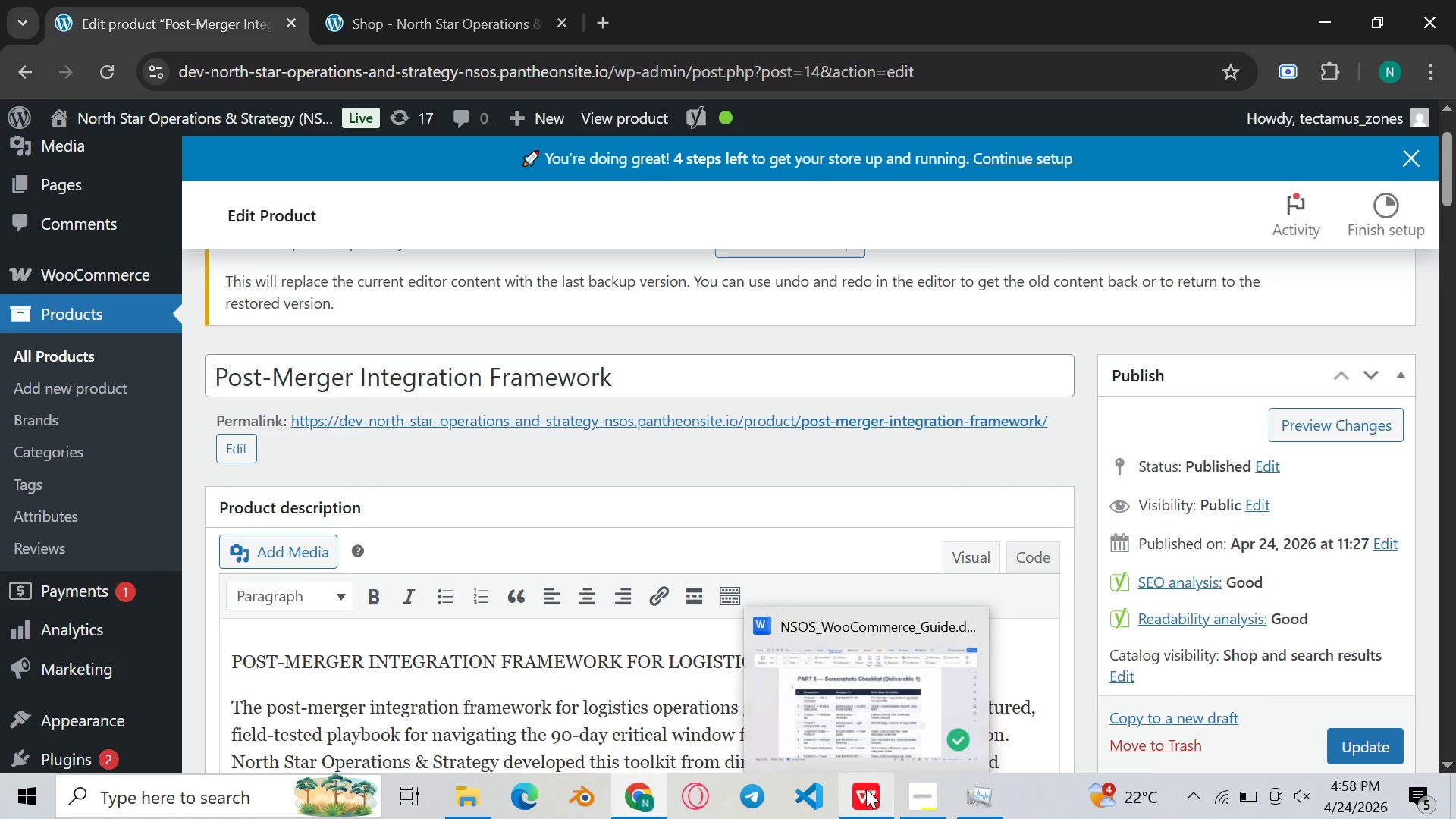 
left_click([866, 789])
 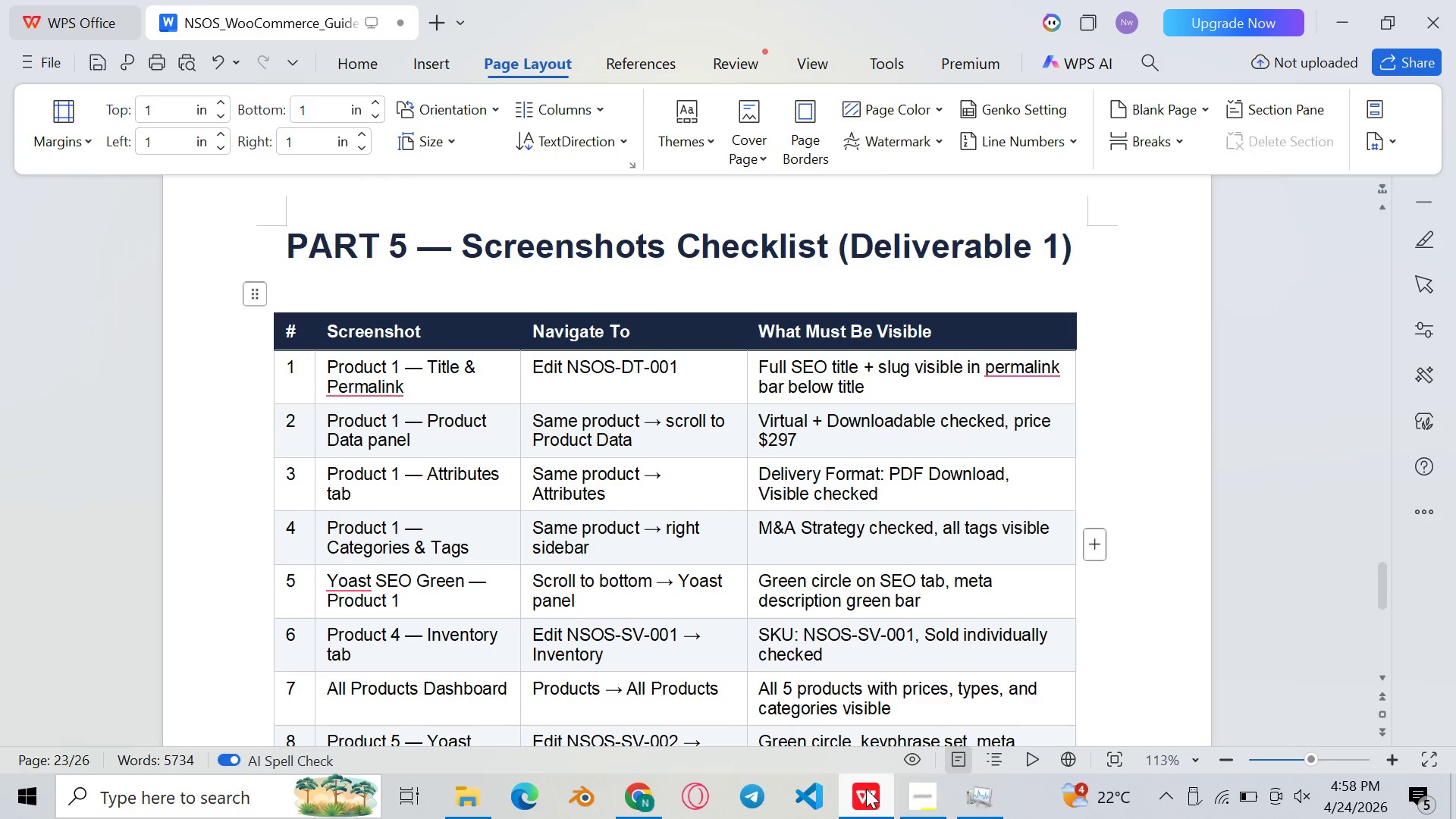 
left_click([866, 789])
 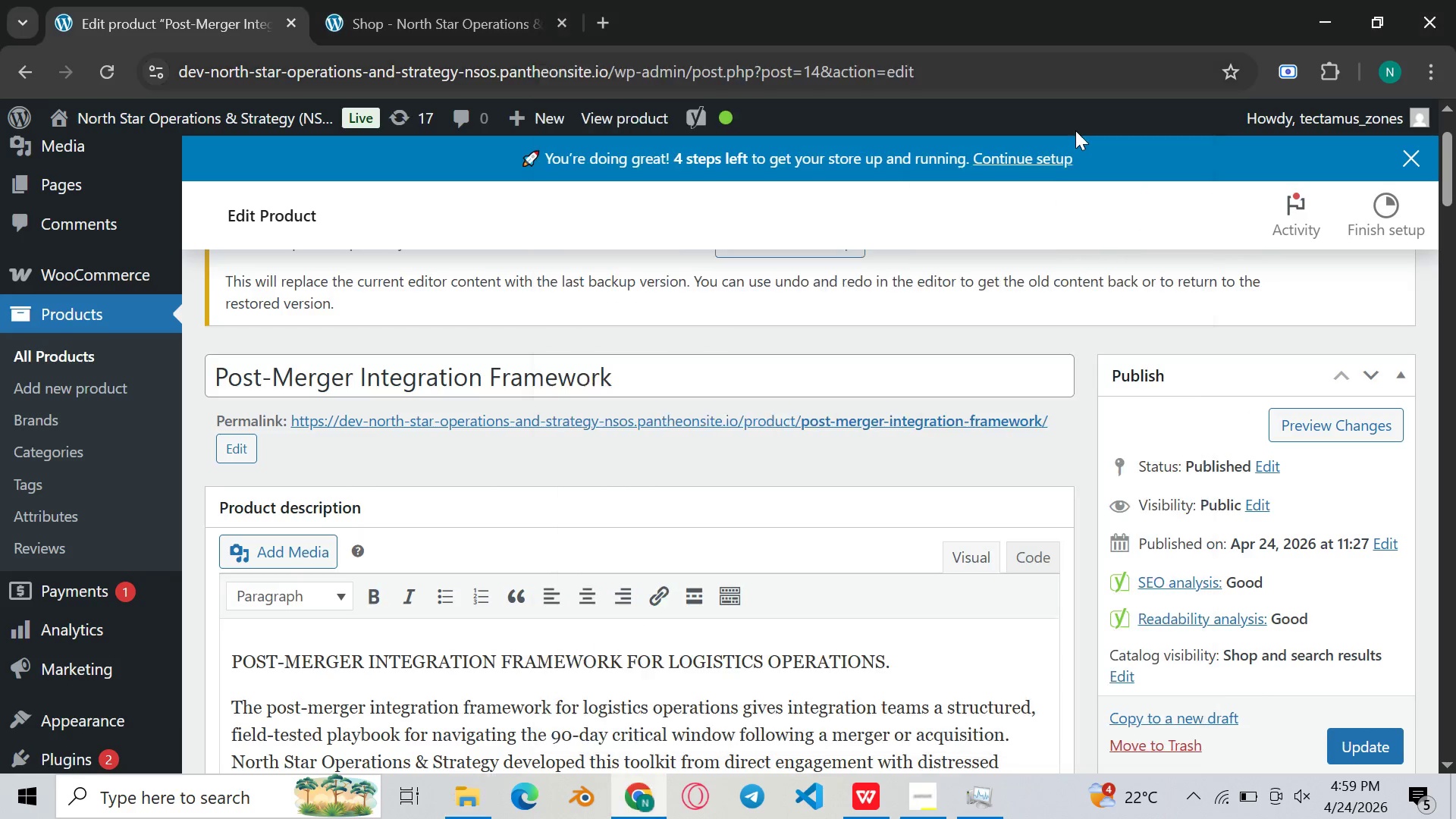 
wait(7.03)
 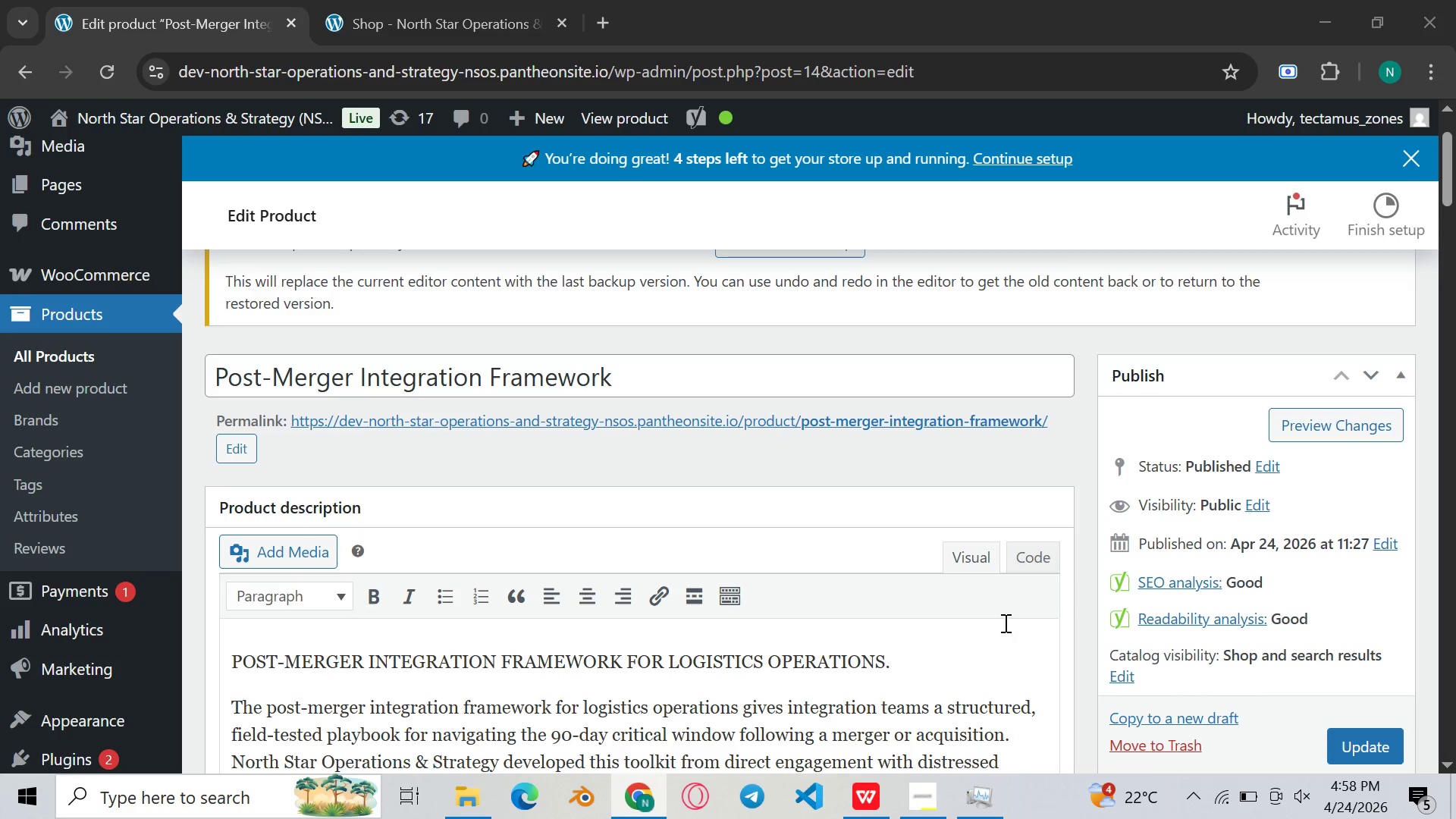 
left_click([944, 808])